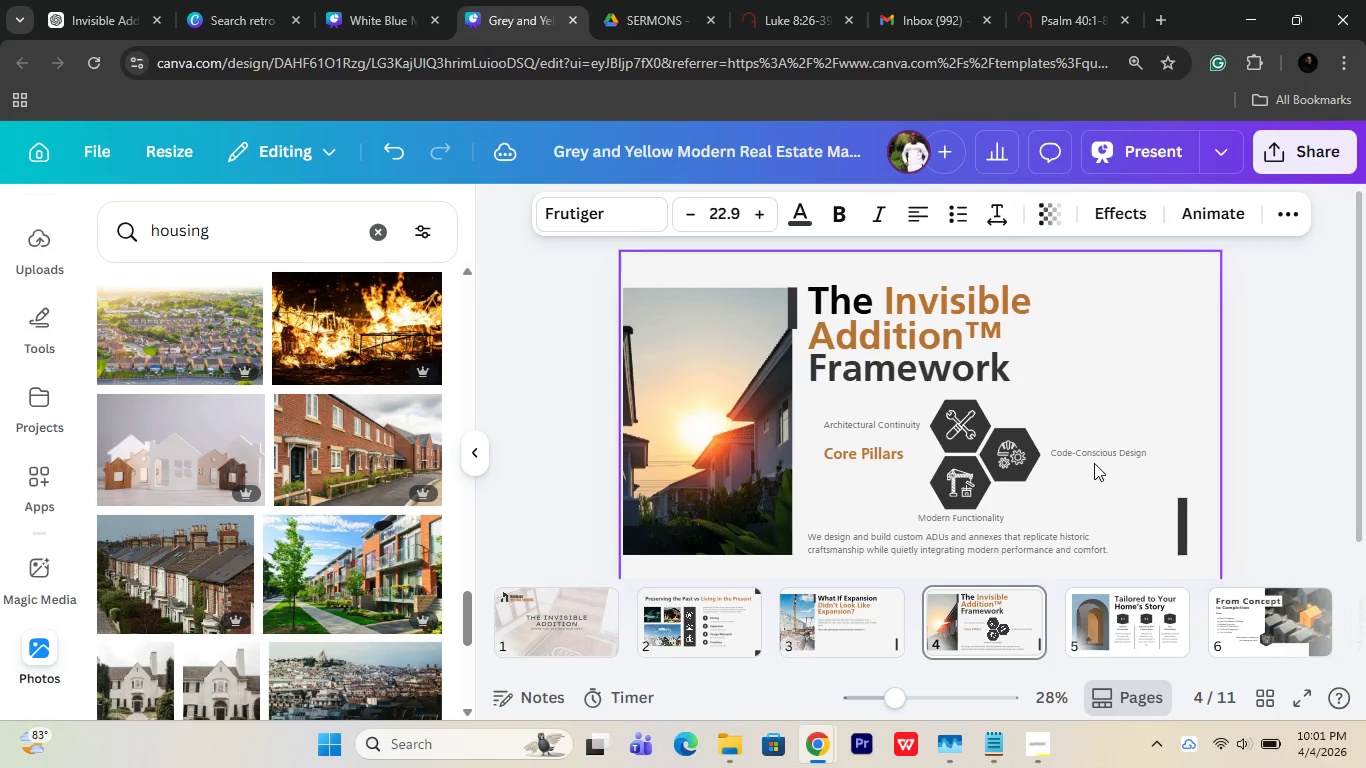 
key(ArrowUp)
 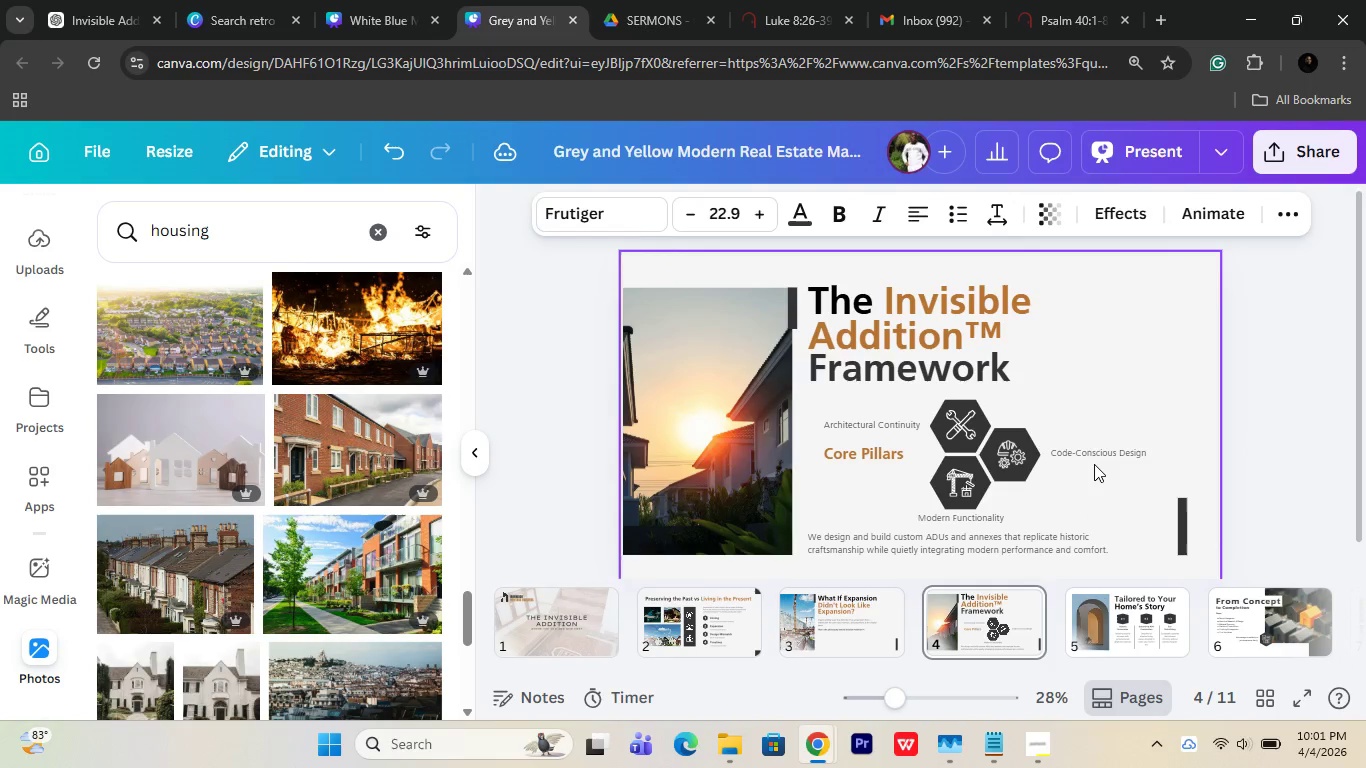 
key(ArrowUp)
 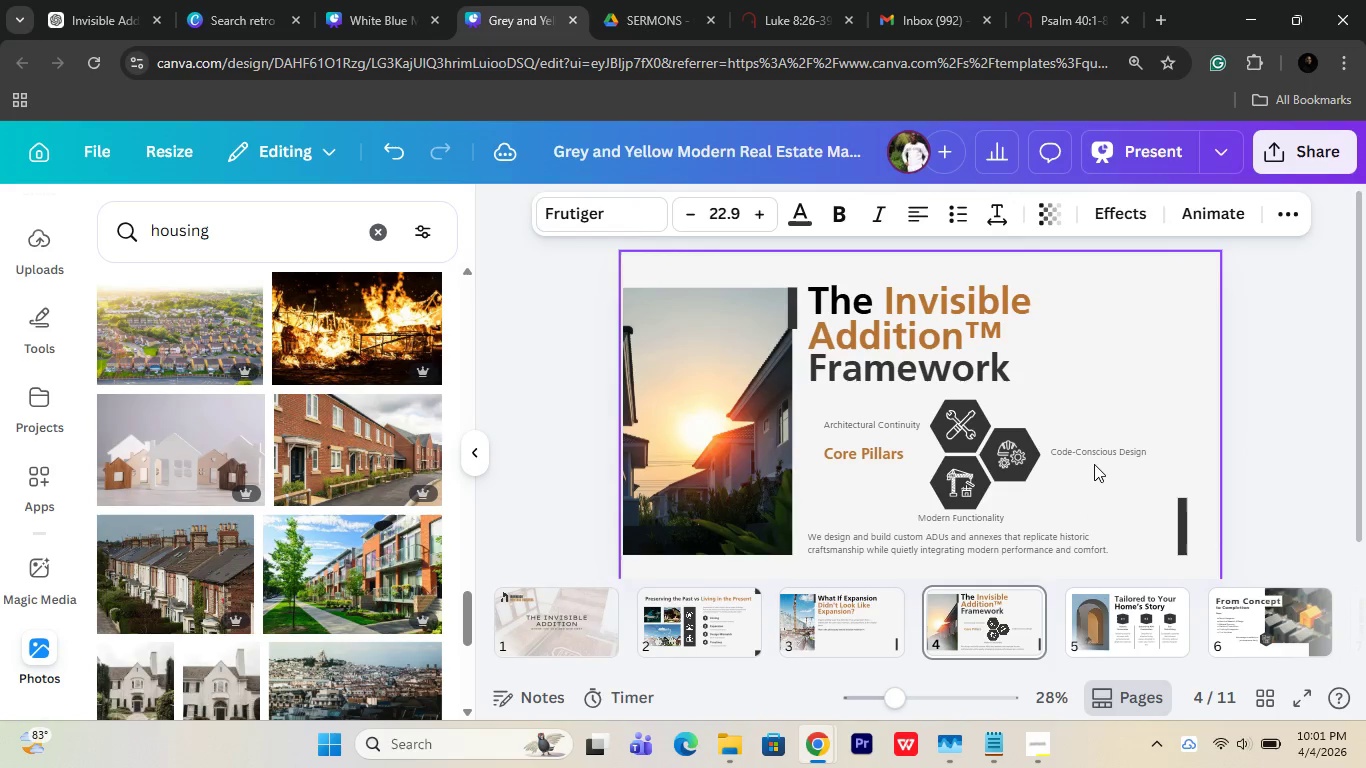 
key(ArrowUp)
 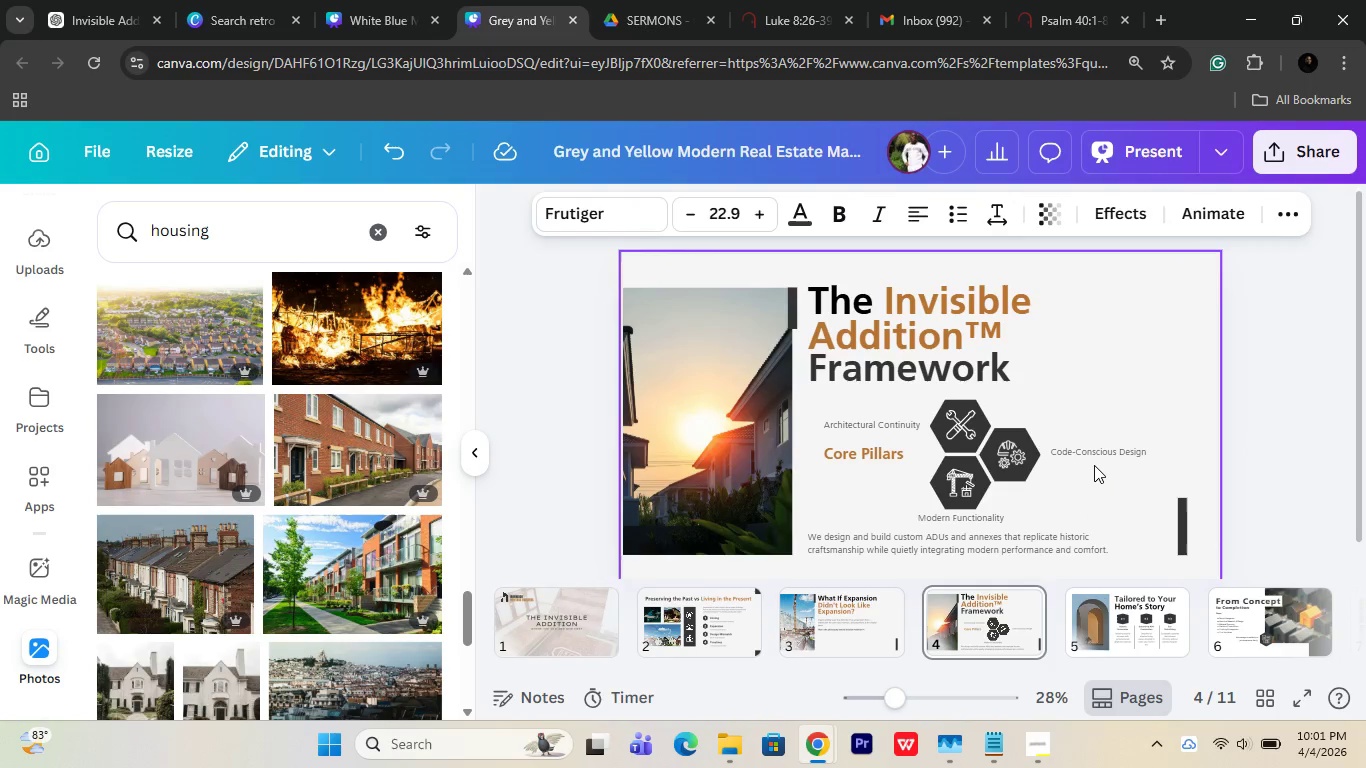 
key(ArrowDown)
 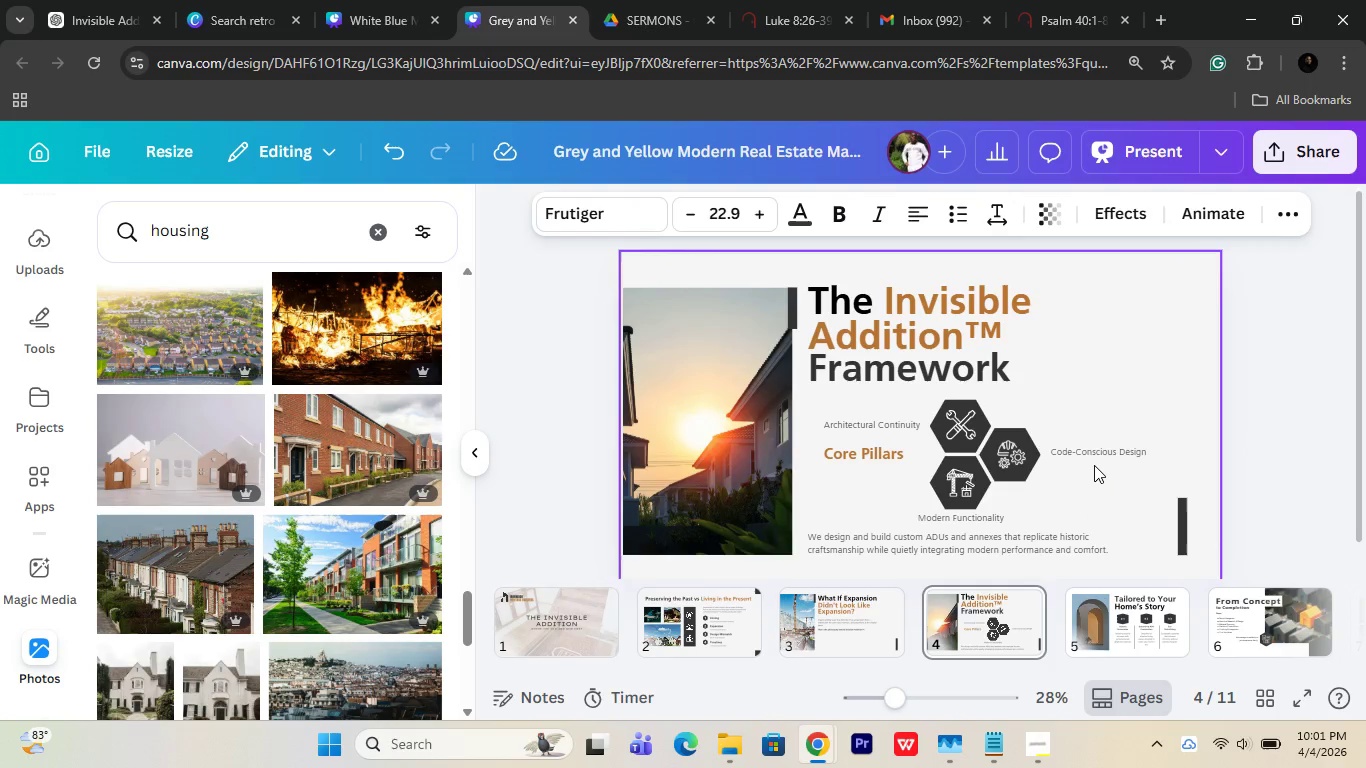 
key(ArrowDown)
 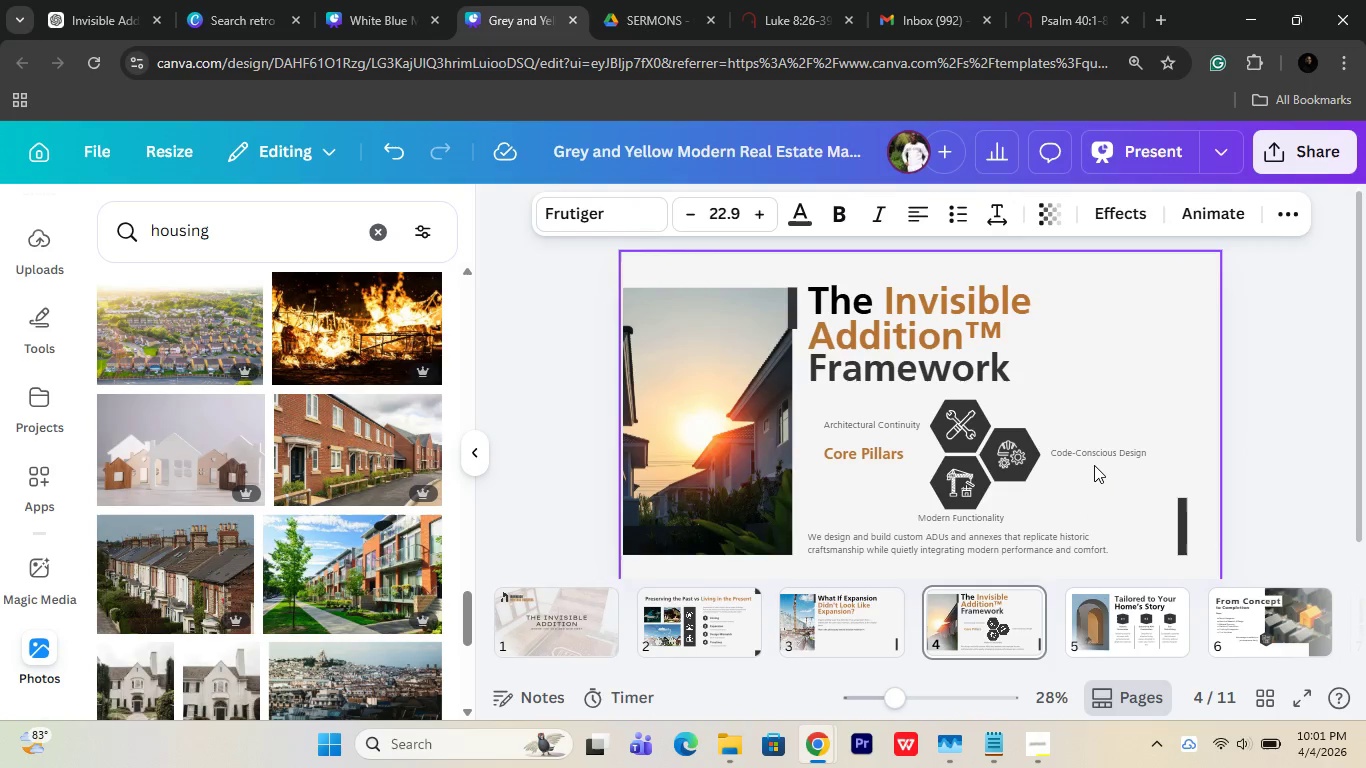 
key(ArrowDown)
 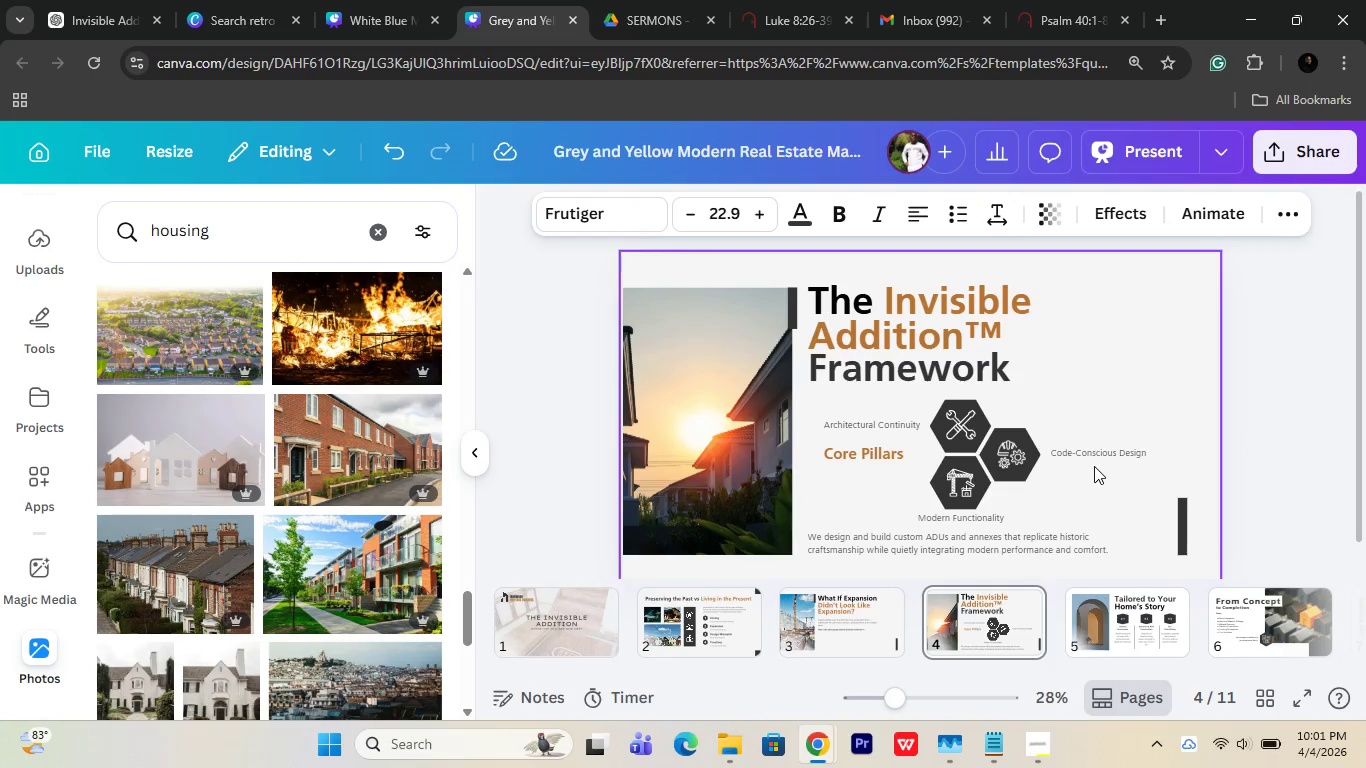 
mouse_move([1073, 450])
 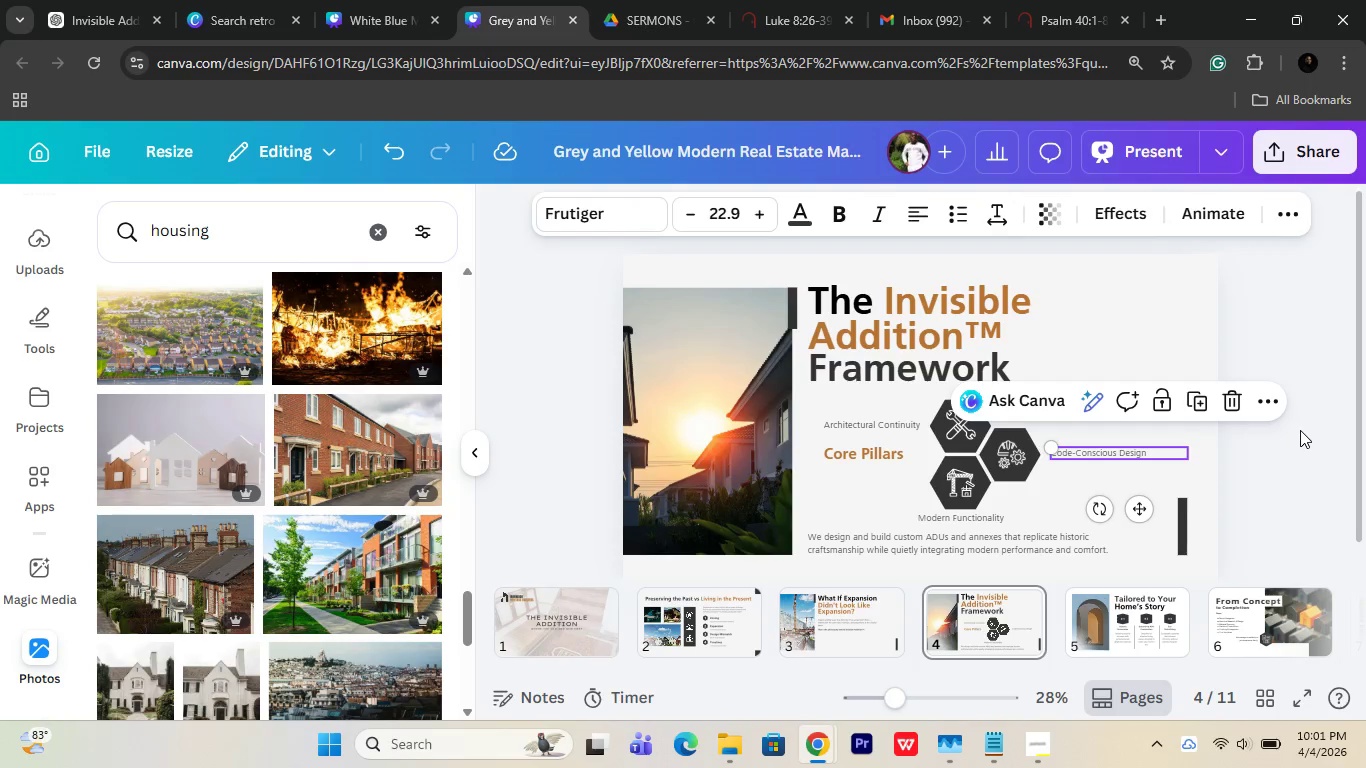 
left_click([1300, 430])
 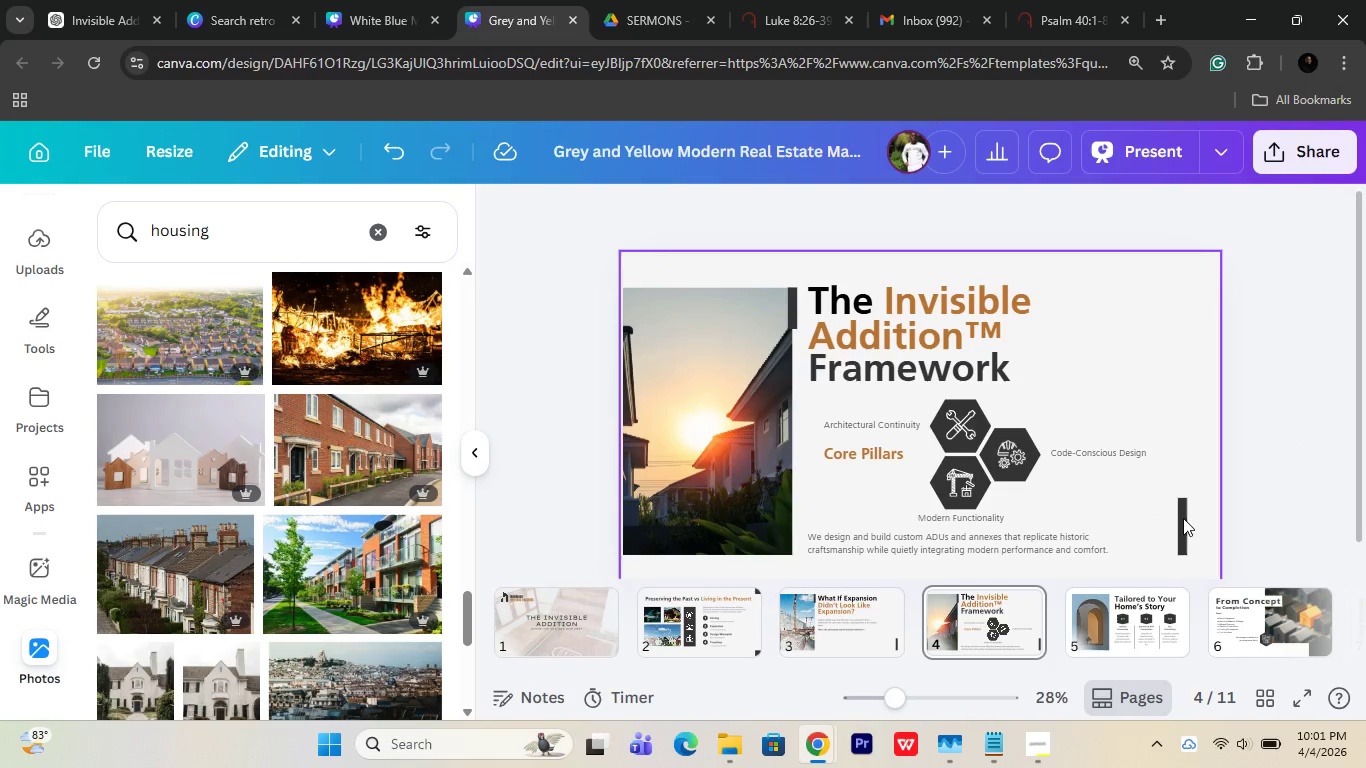 
left_click([1102, 616])
 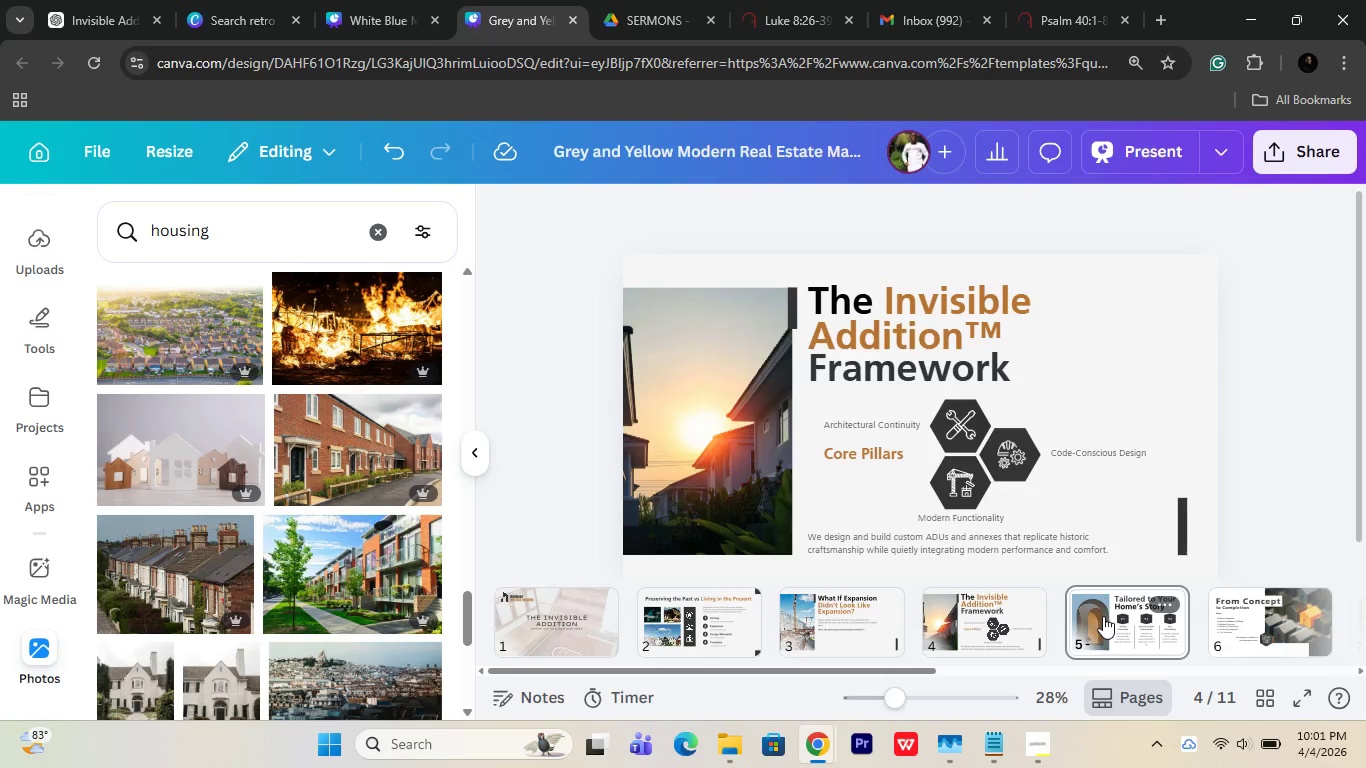 
scroll: coordinate [1089, 612], scroll_direction: down, amount: 3.0
 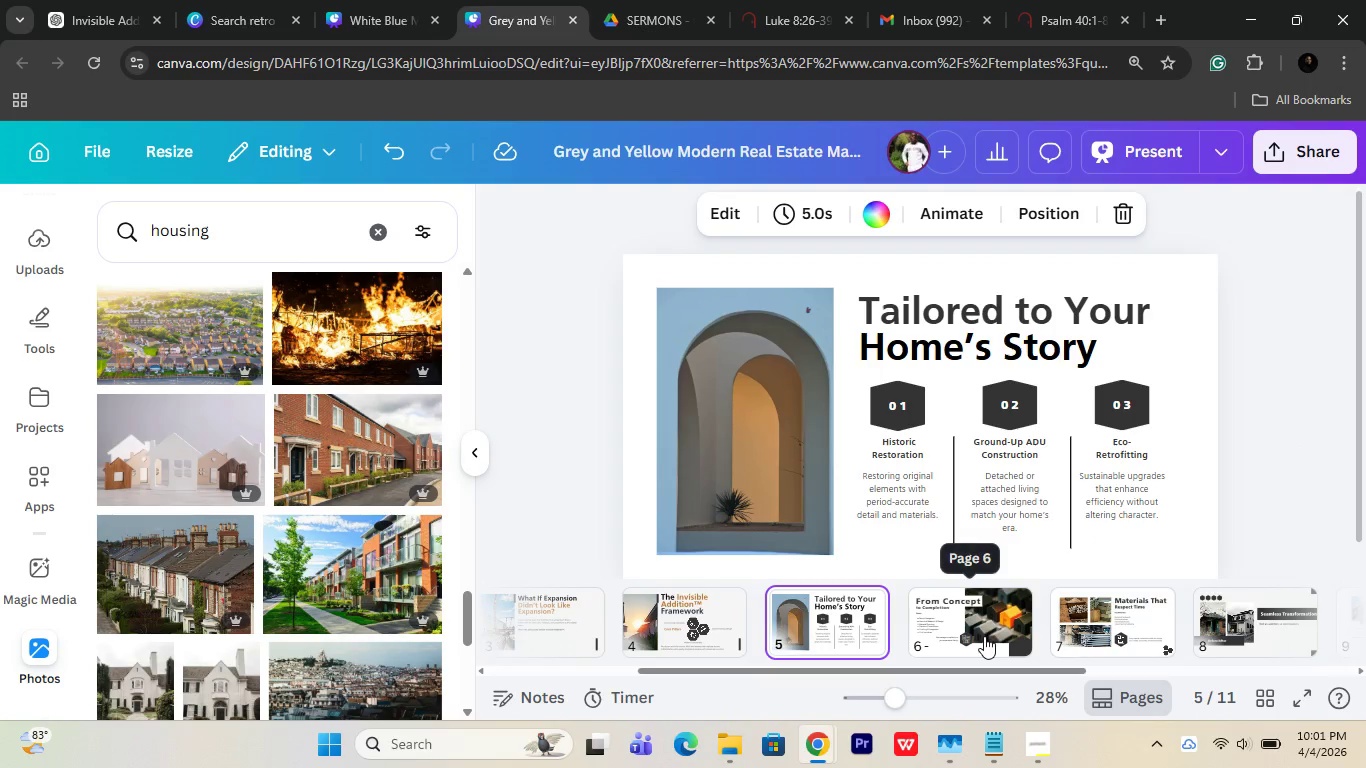 
left_click([984, 636])
 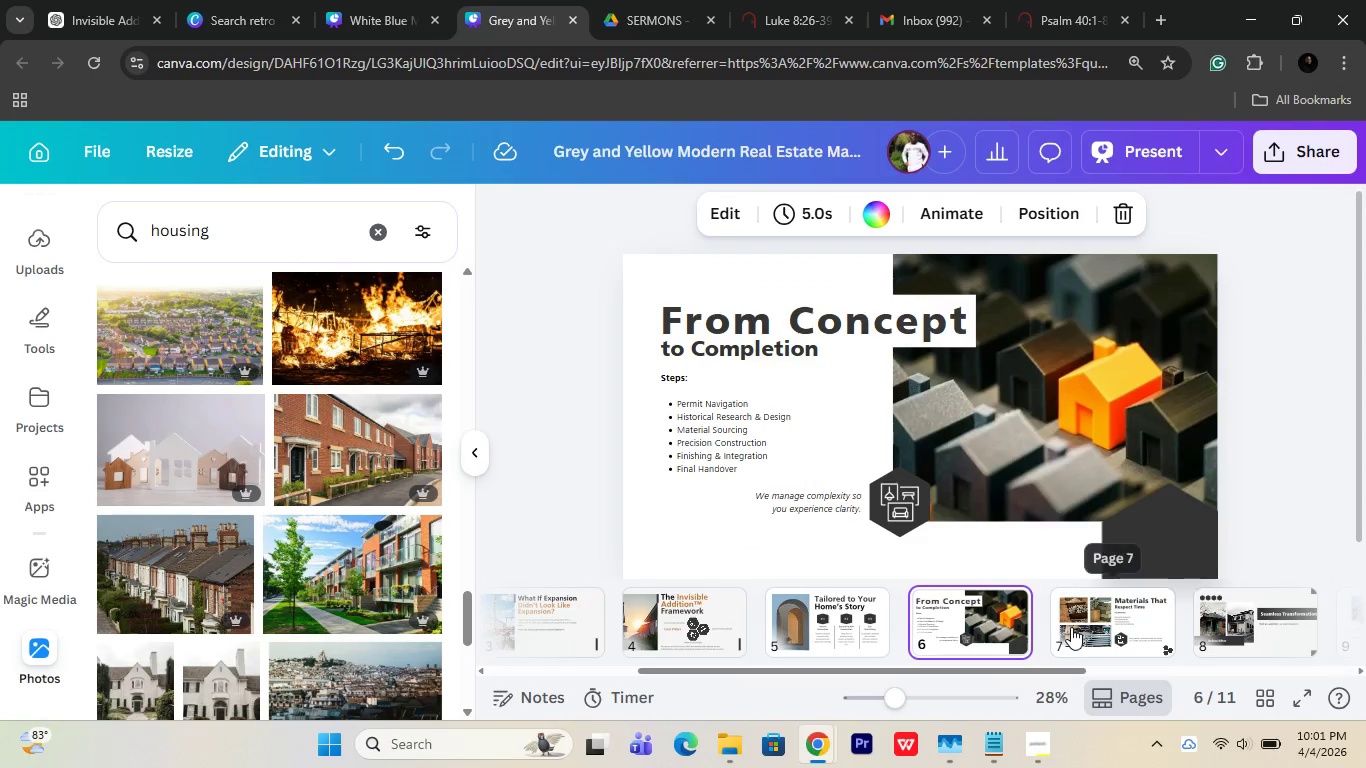 
left_click([825, 628])
 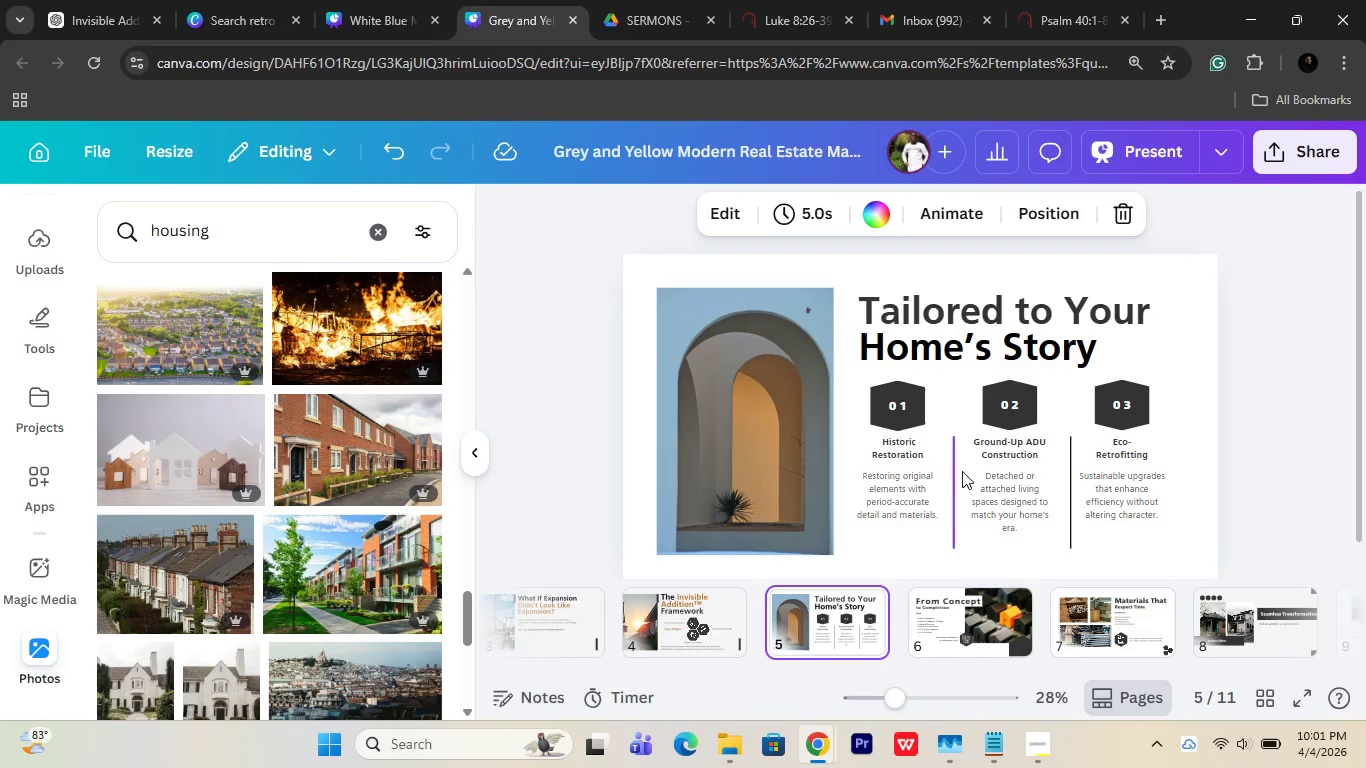 
left_click([954, 469])
 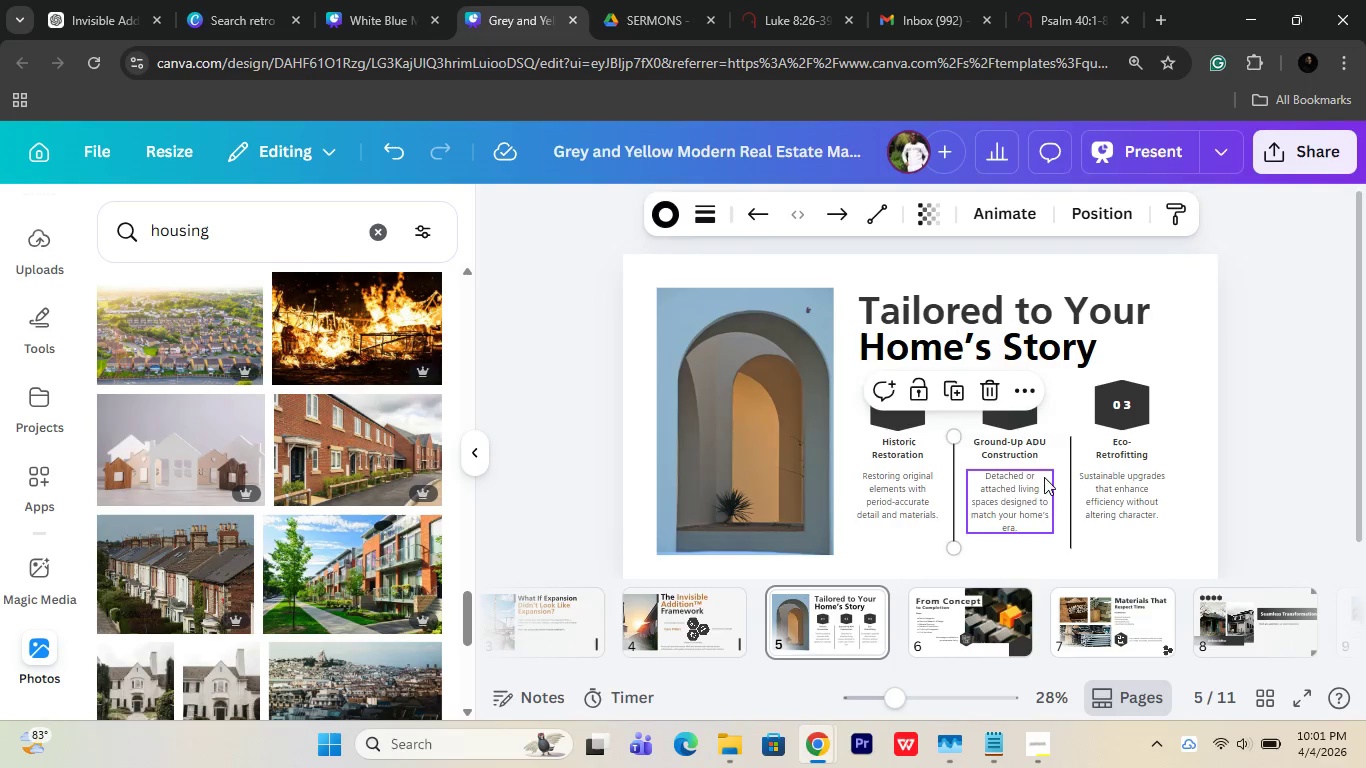 
hold_key(key=AltRight, duration=1.08)
left_click([1070, 475])
 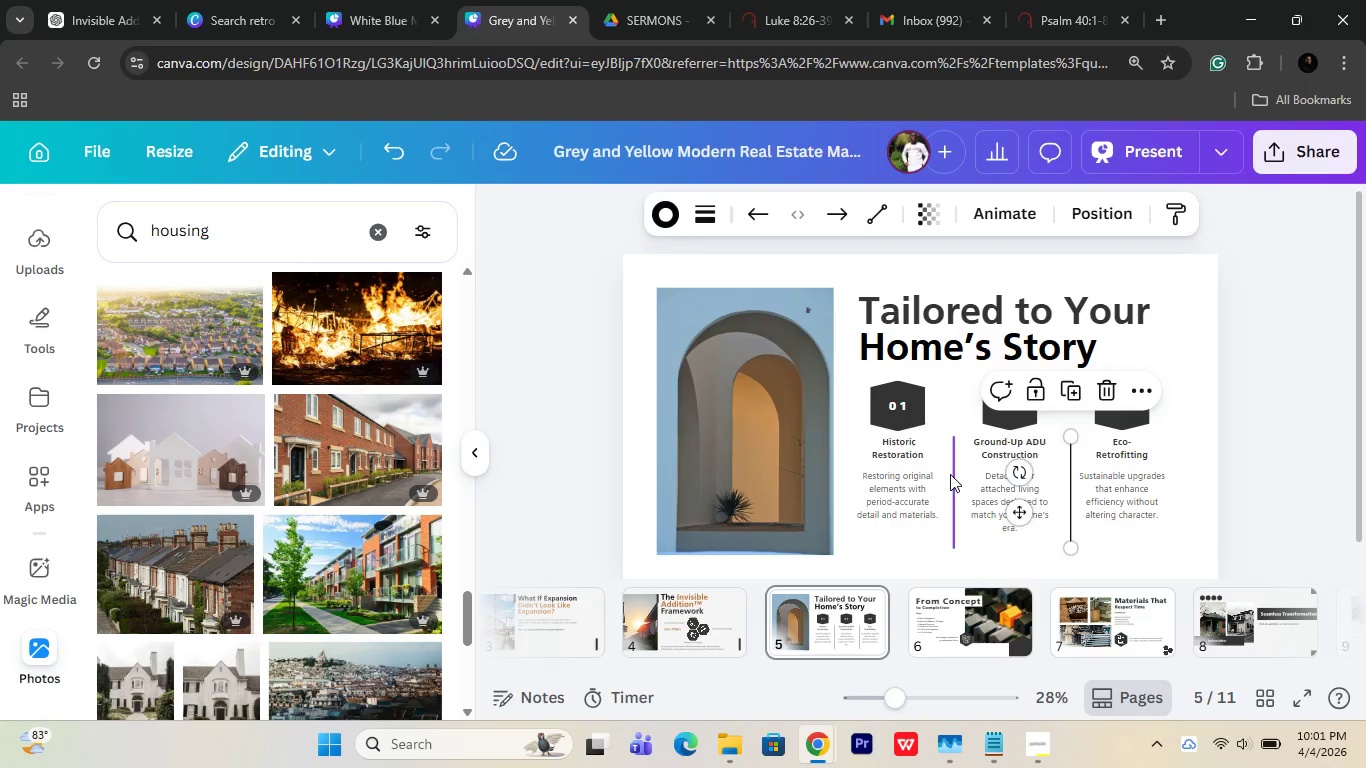 
hold_key(key=ShiftRight, duration=0.33)
left_click([950, 474])
 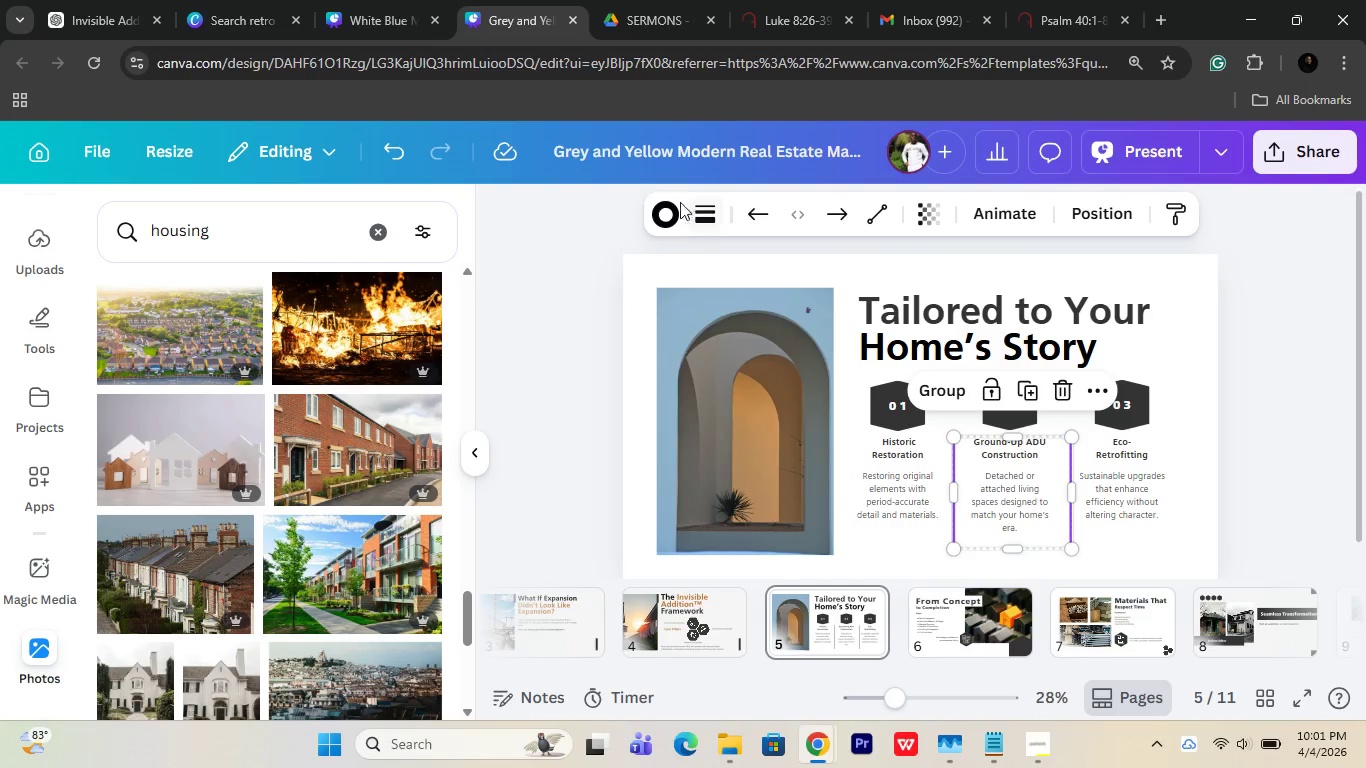 
left_click([670, 199])
 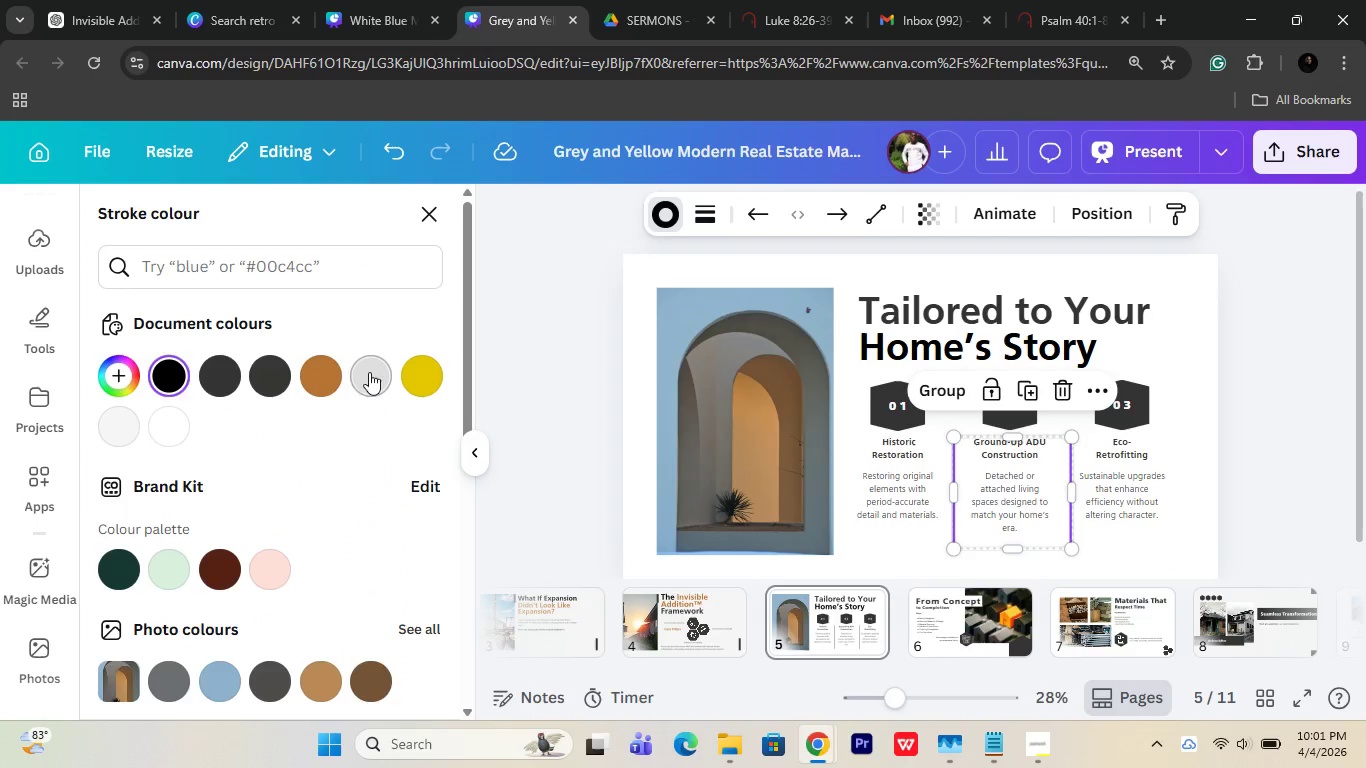 
left_click([334, 365])
 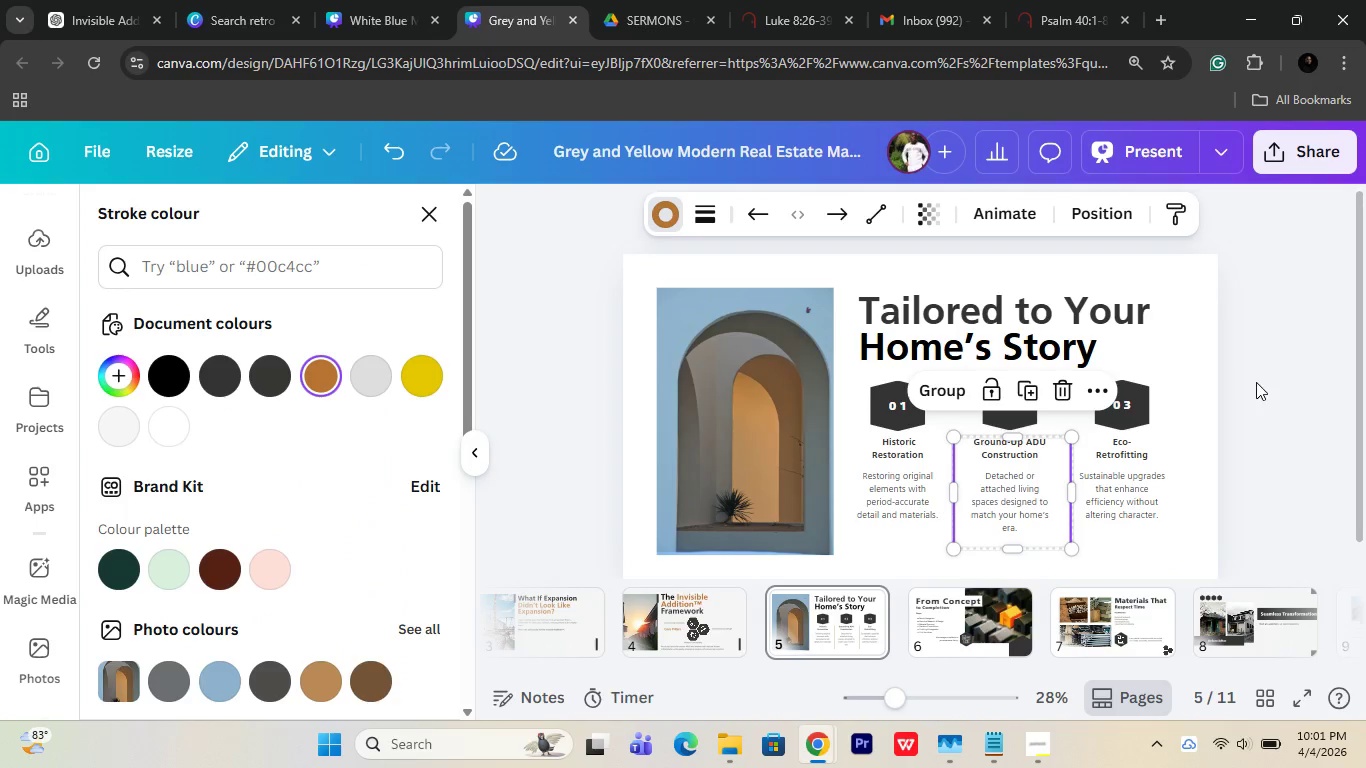 
double_click([1256, 382])
 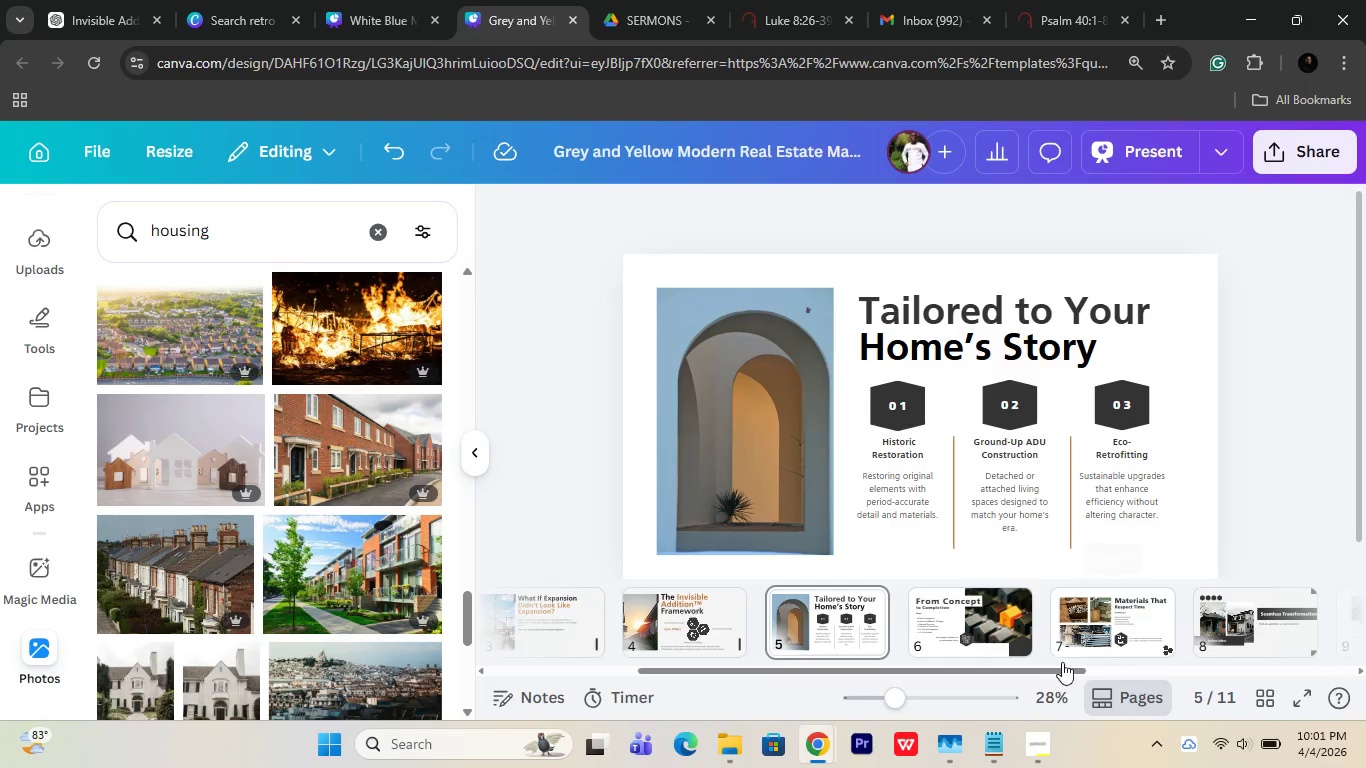 
left_click([984, 629])
 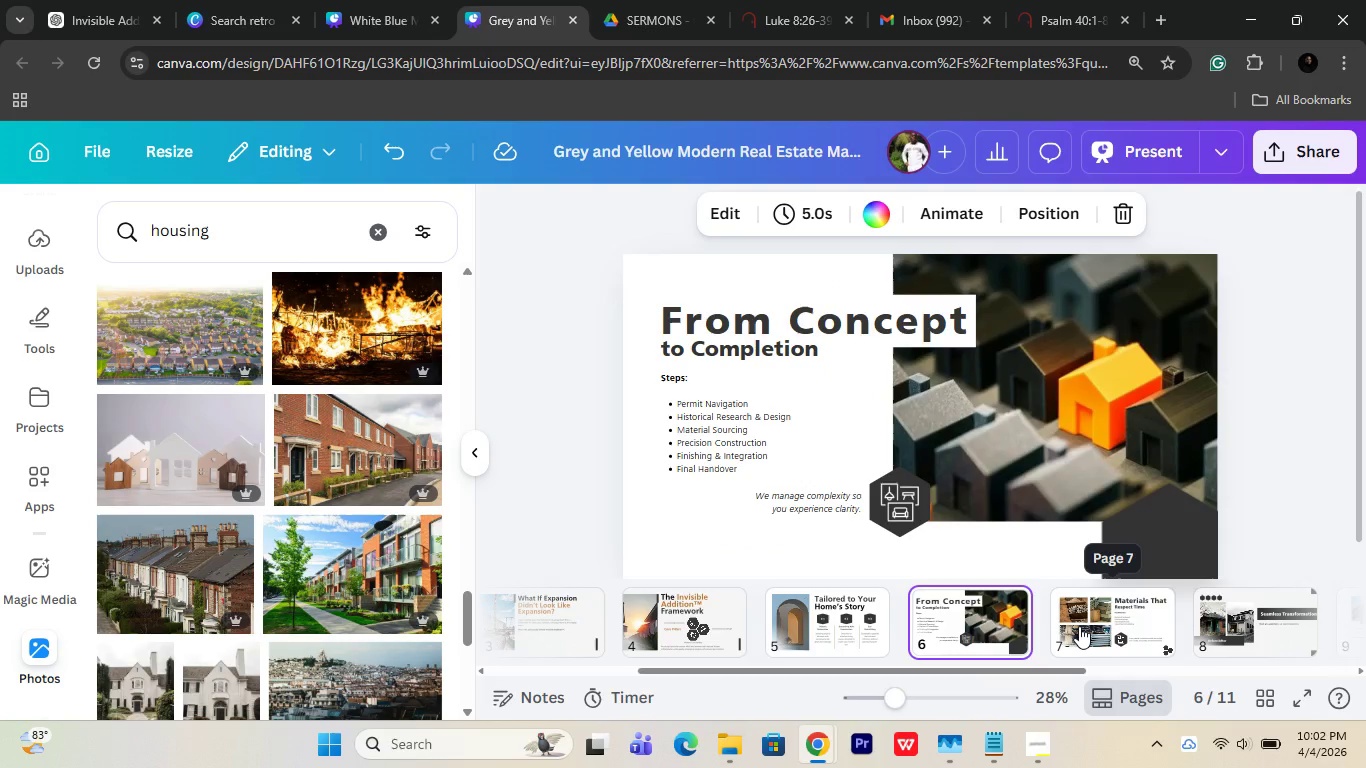 
left_click([1079, 626])
 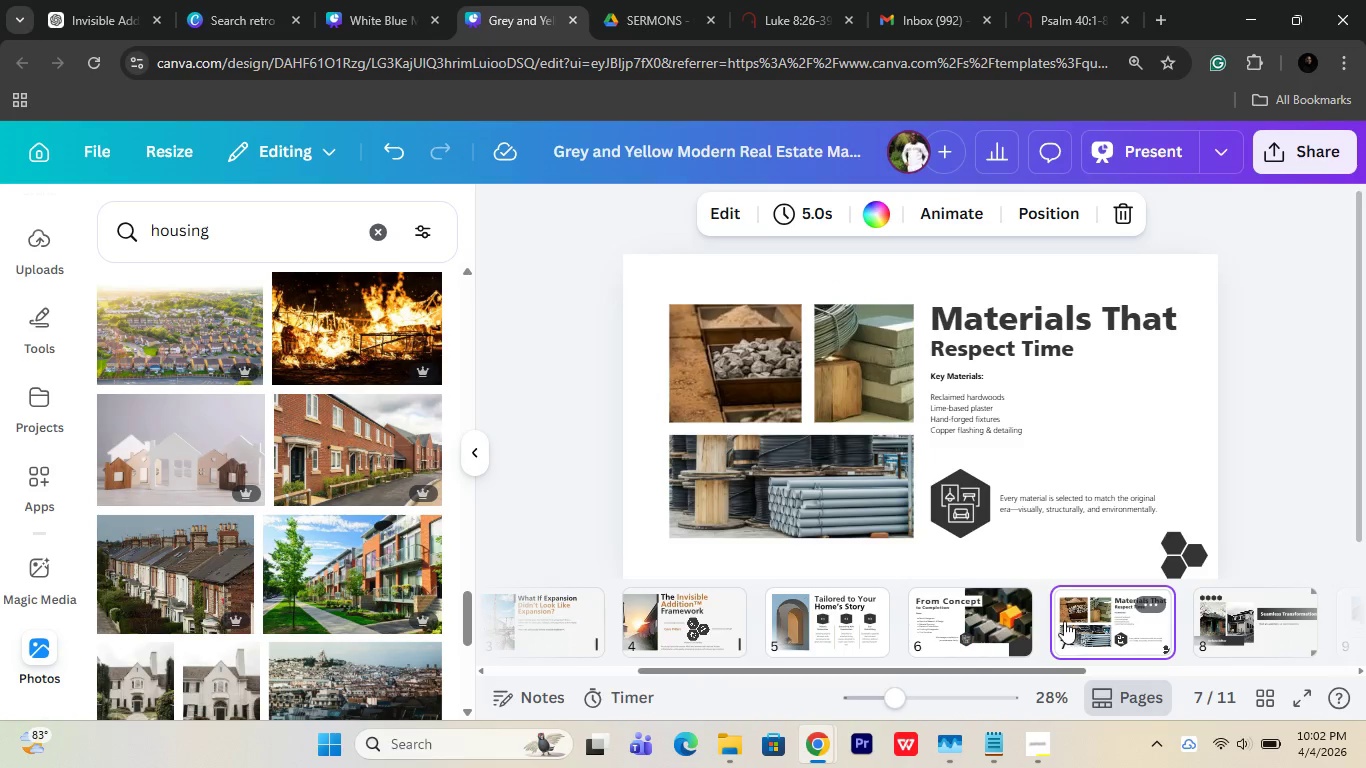 
left_click([989, 615])
 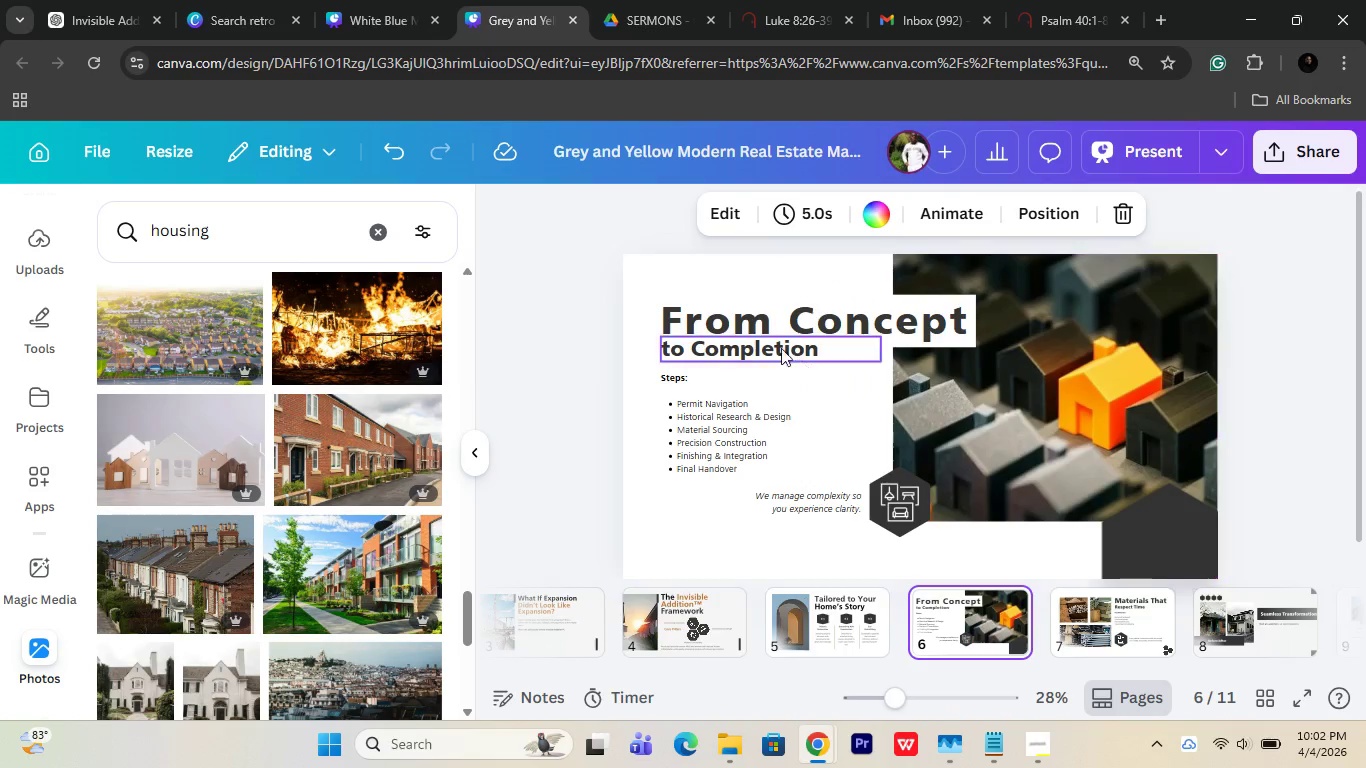 
left_click([749, 342])
 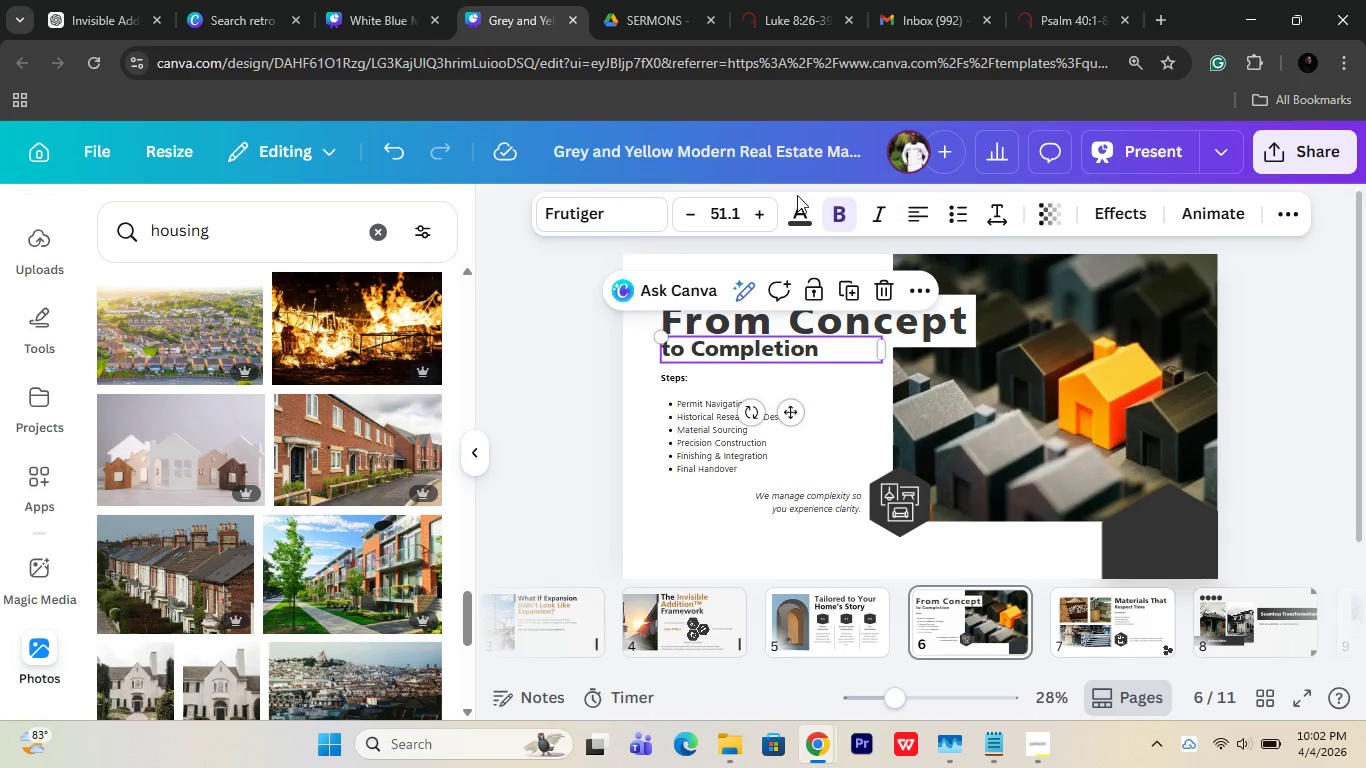 
double_click([800, 206])
 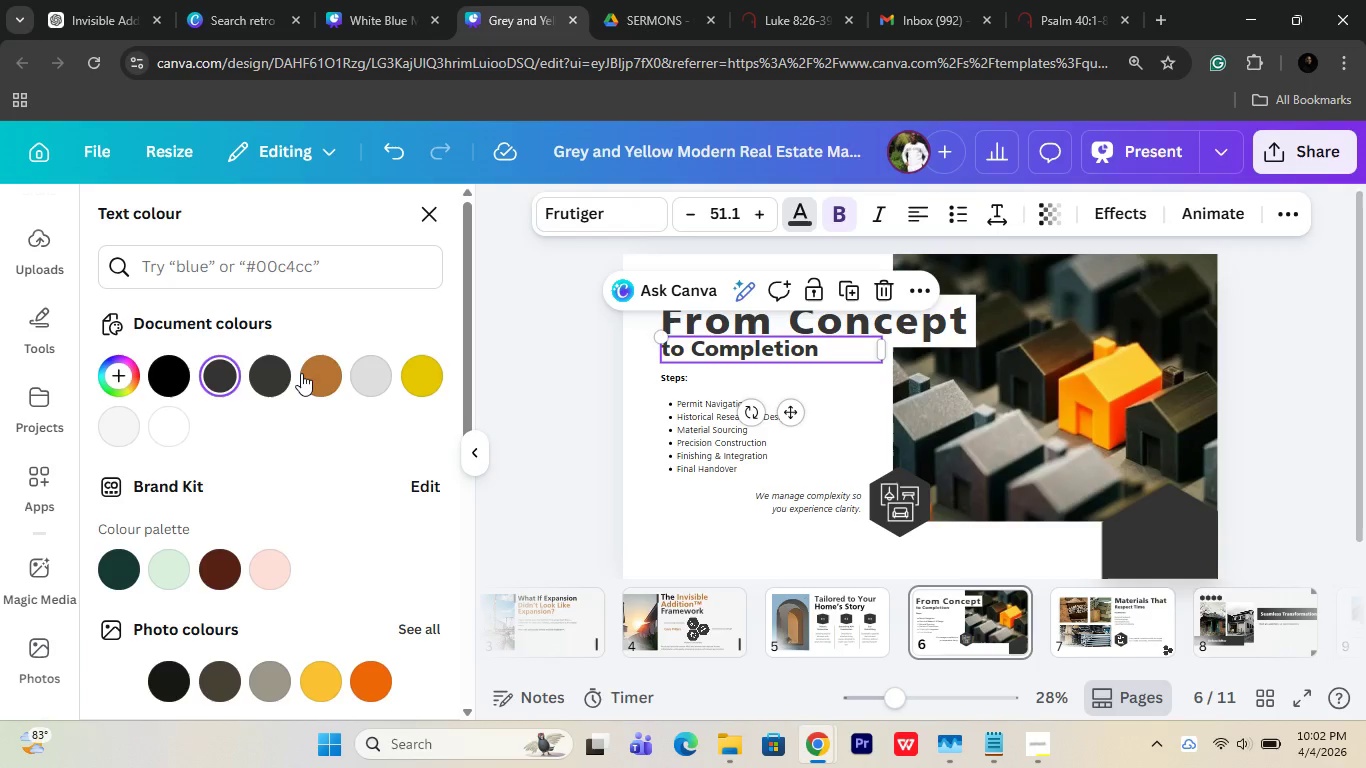 
left_click([312, 378])
 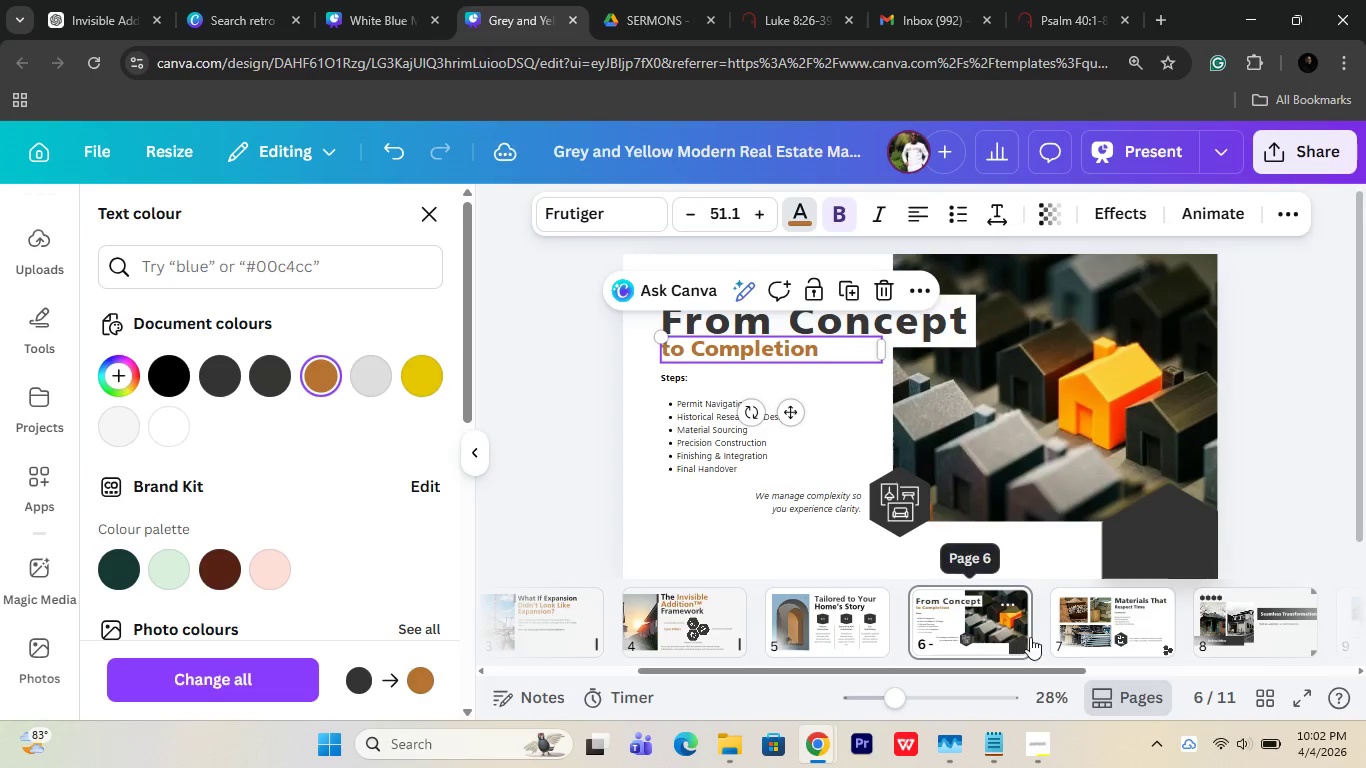 
left_click([1087, 628])
 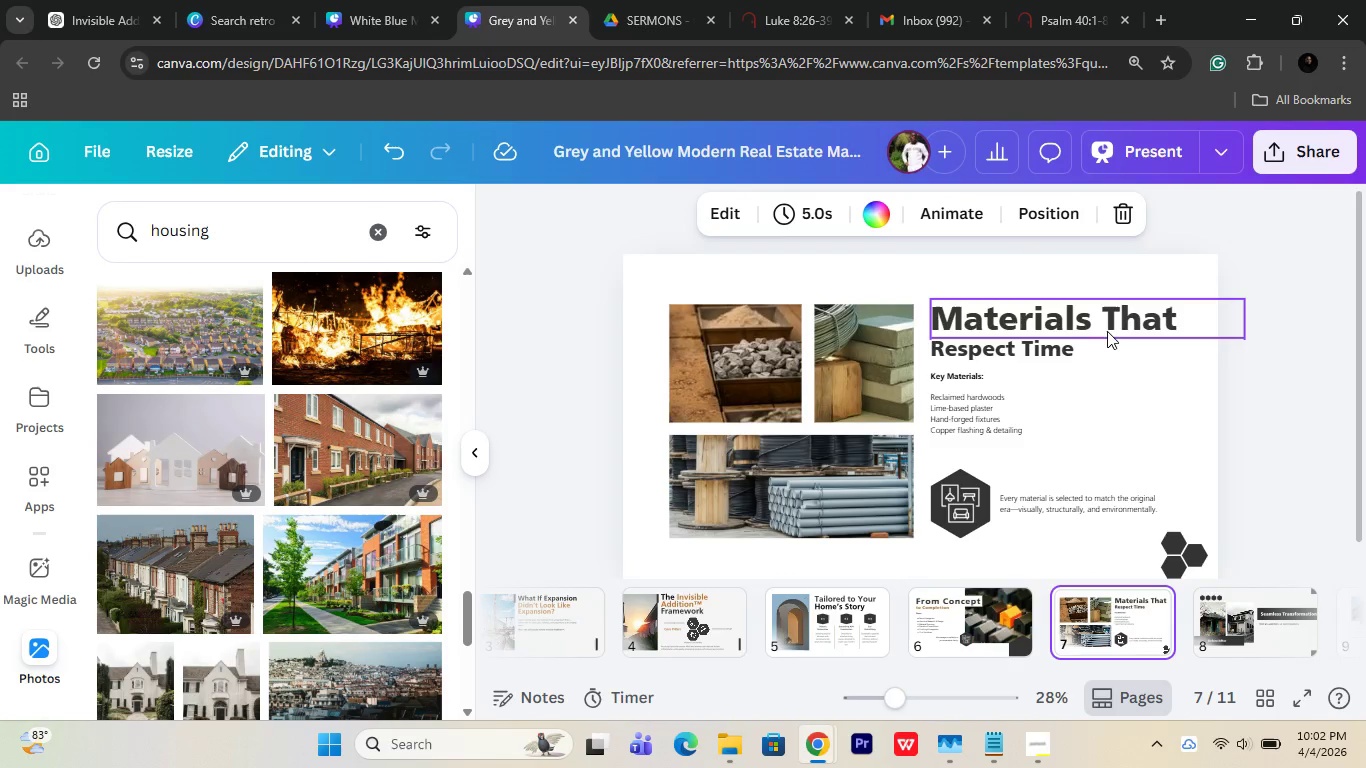 
left_click([1063, 354])
 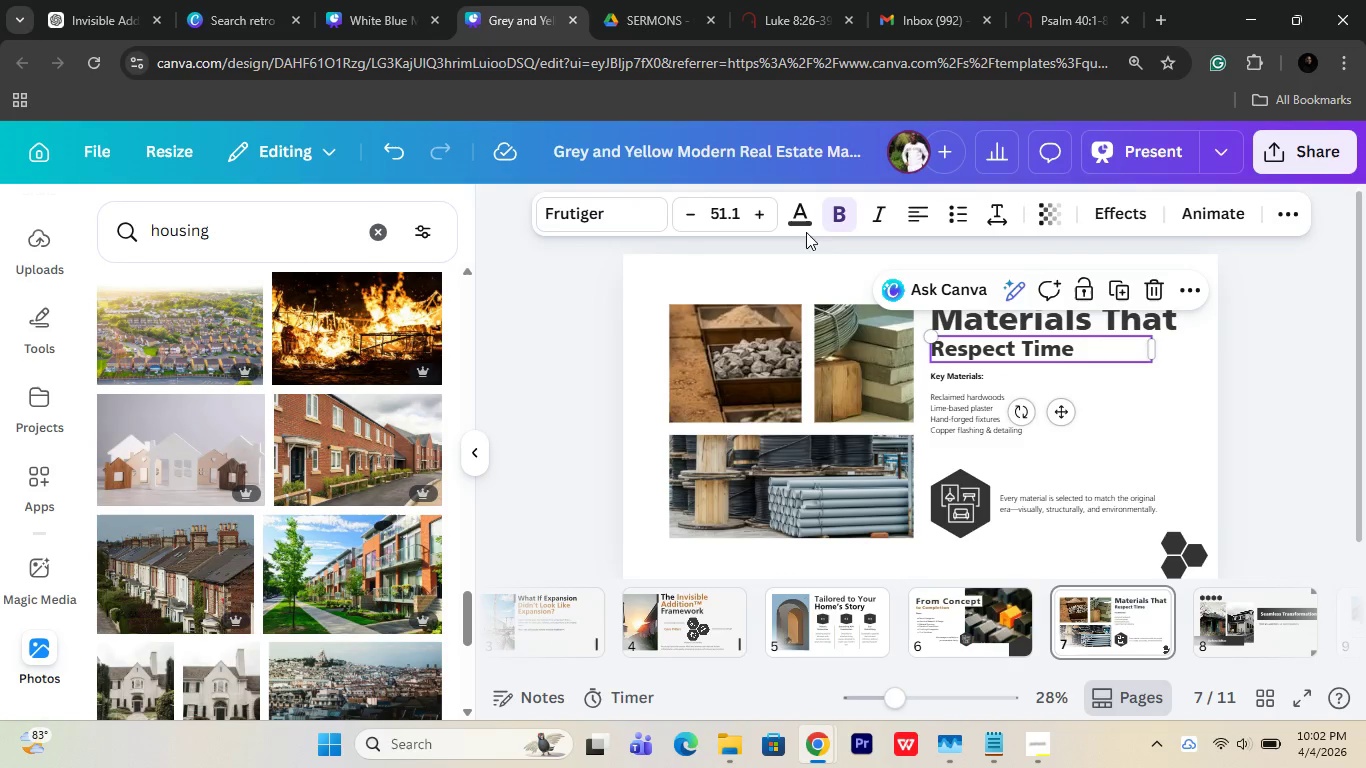 
left_click([805, 225])
 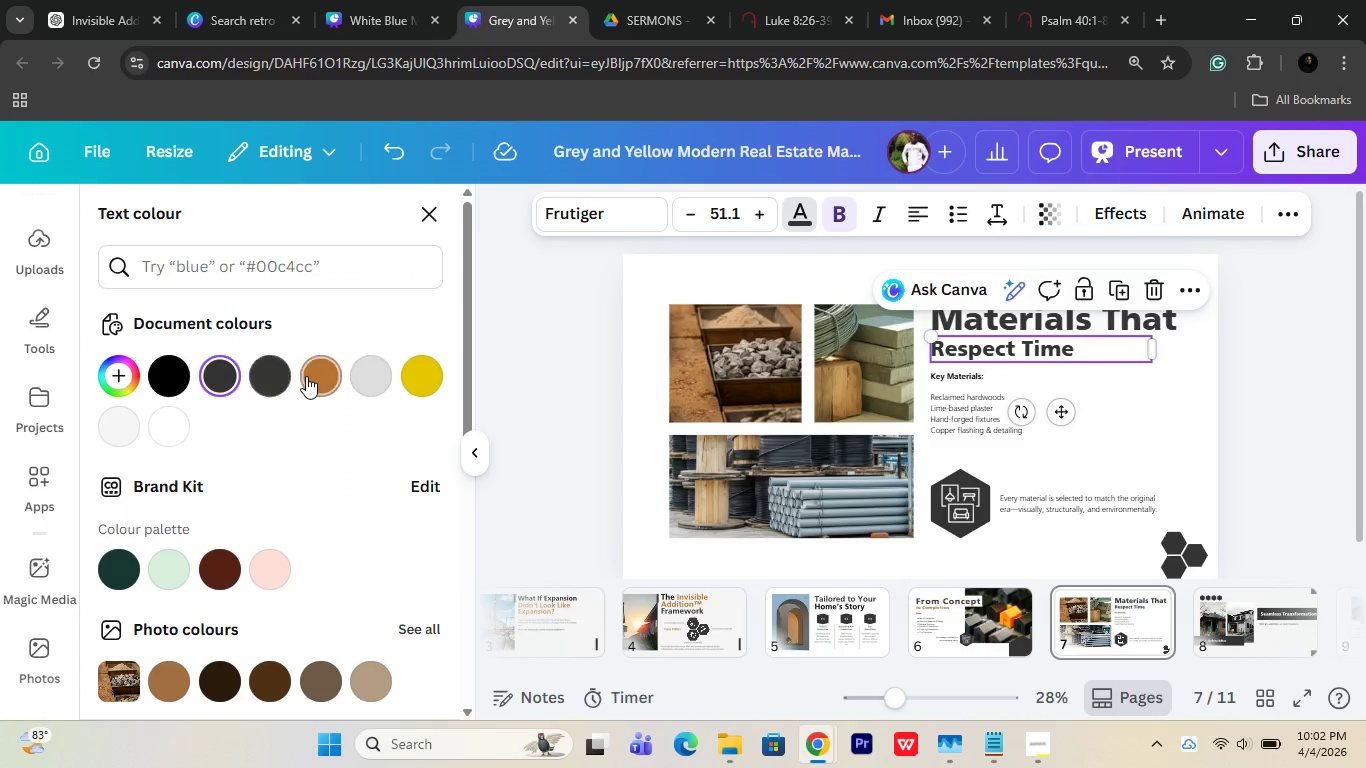 
left_click([306, 377])
 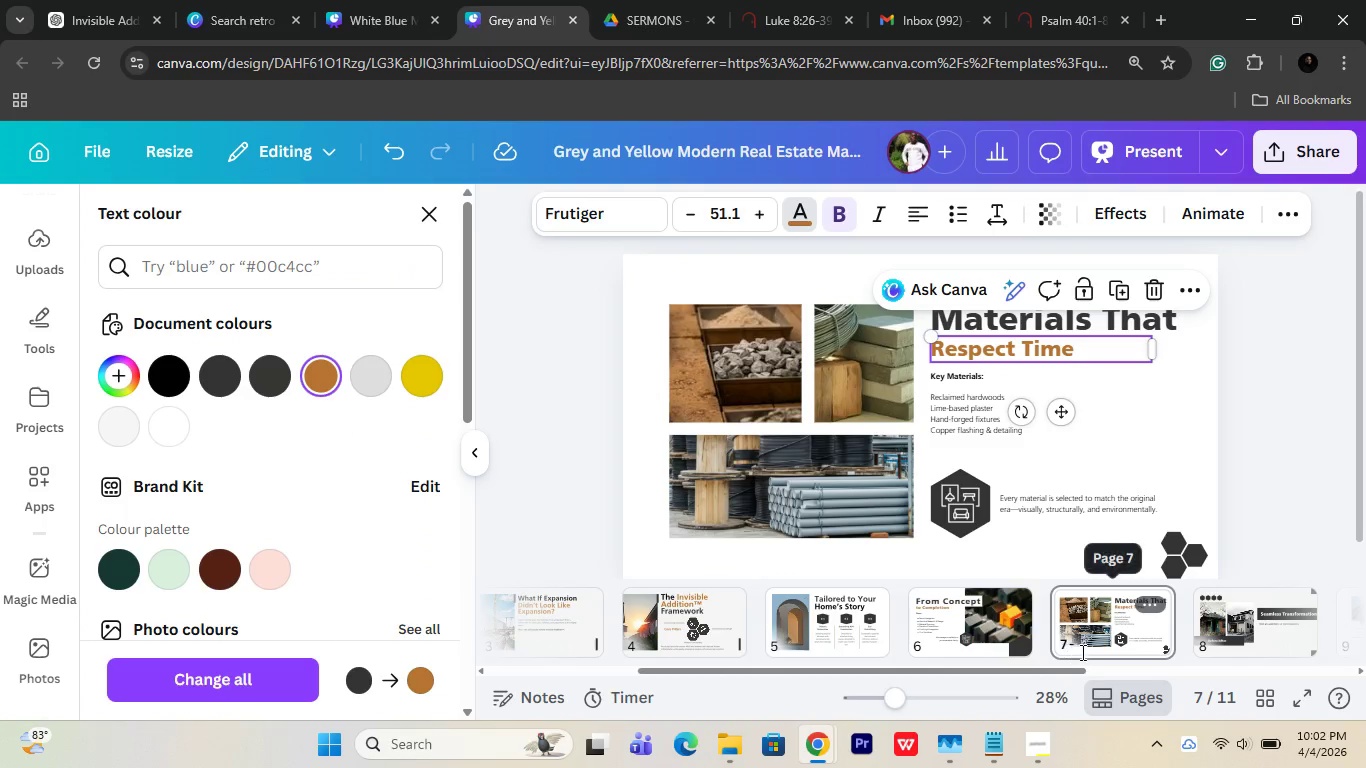 
left_click([1200, 627])
 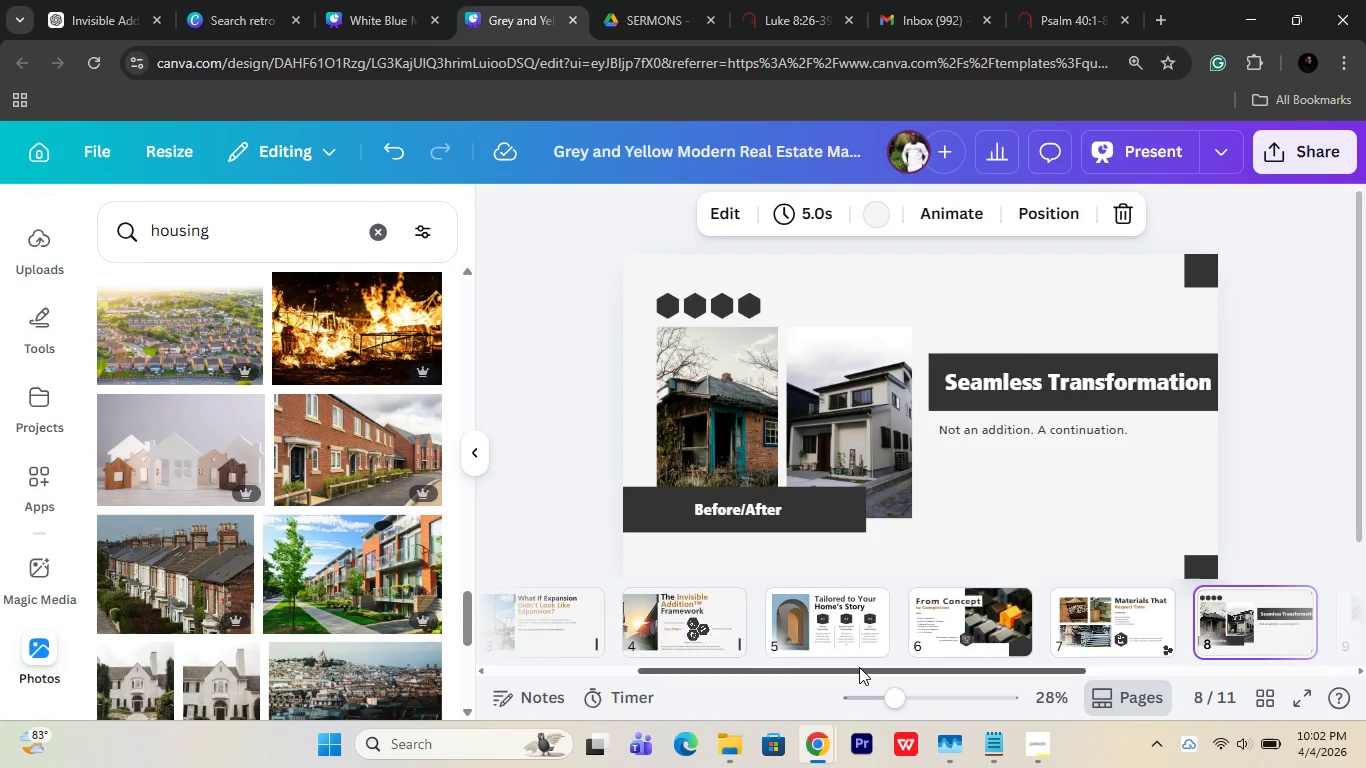 
left_click_drag(start_coordinate=[859, 667], to_coordinate=[1127, 666])
 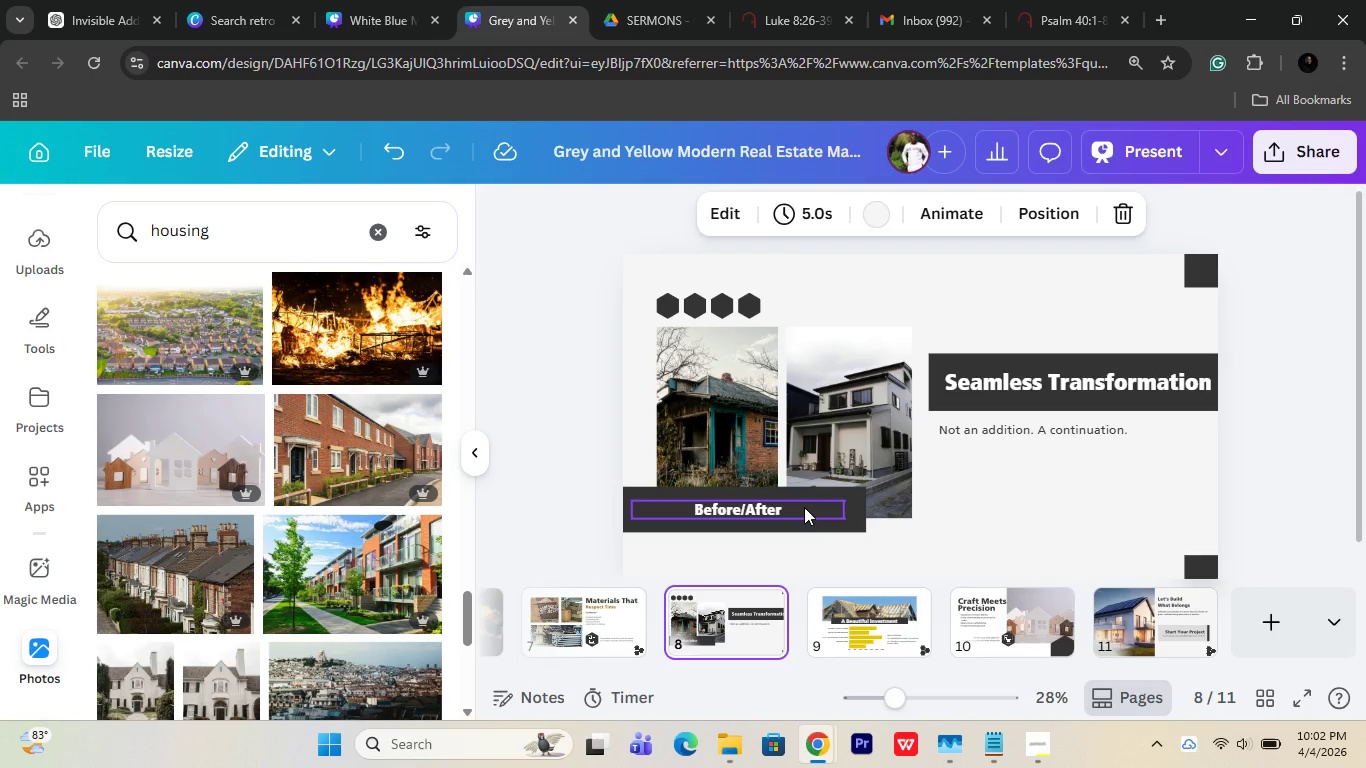 
wait(5.06)
 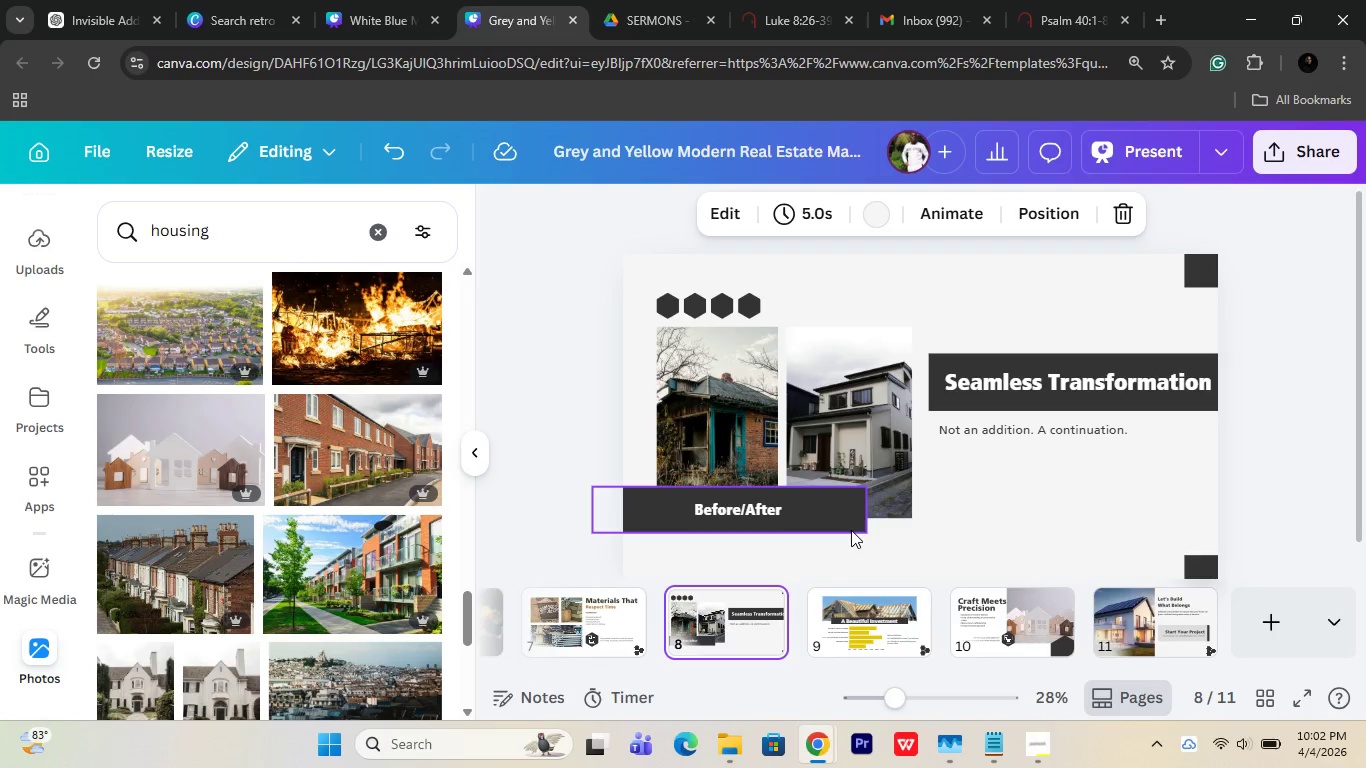 
left_click_drag(start_coordinate=[612, 290], to_coordinate=[784, 314])
 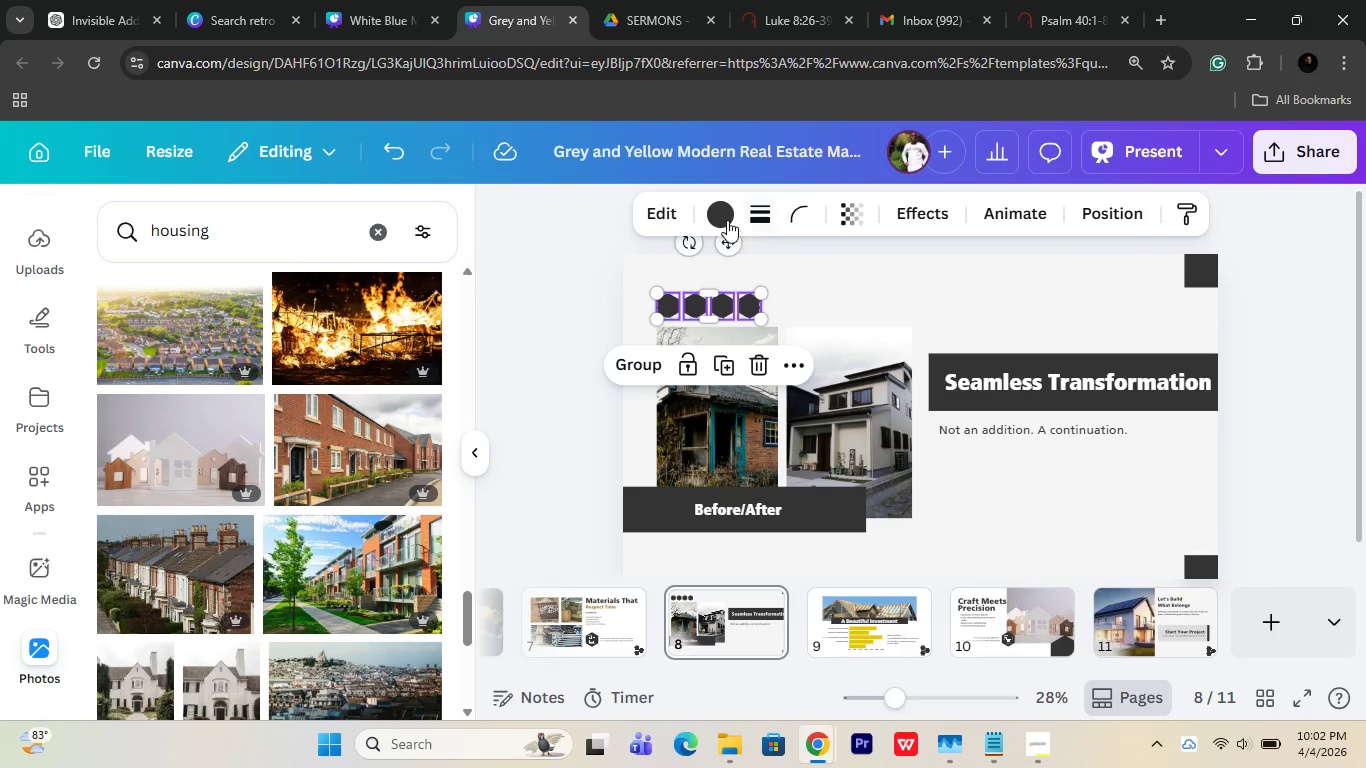 
left_click([723, 218])
 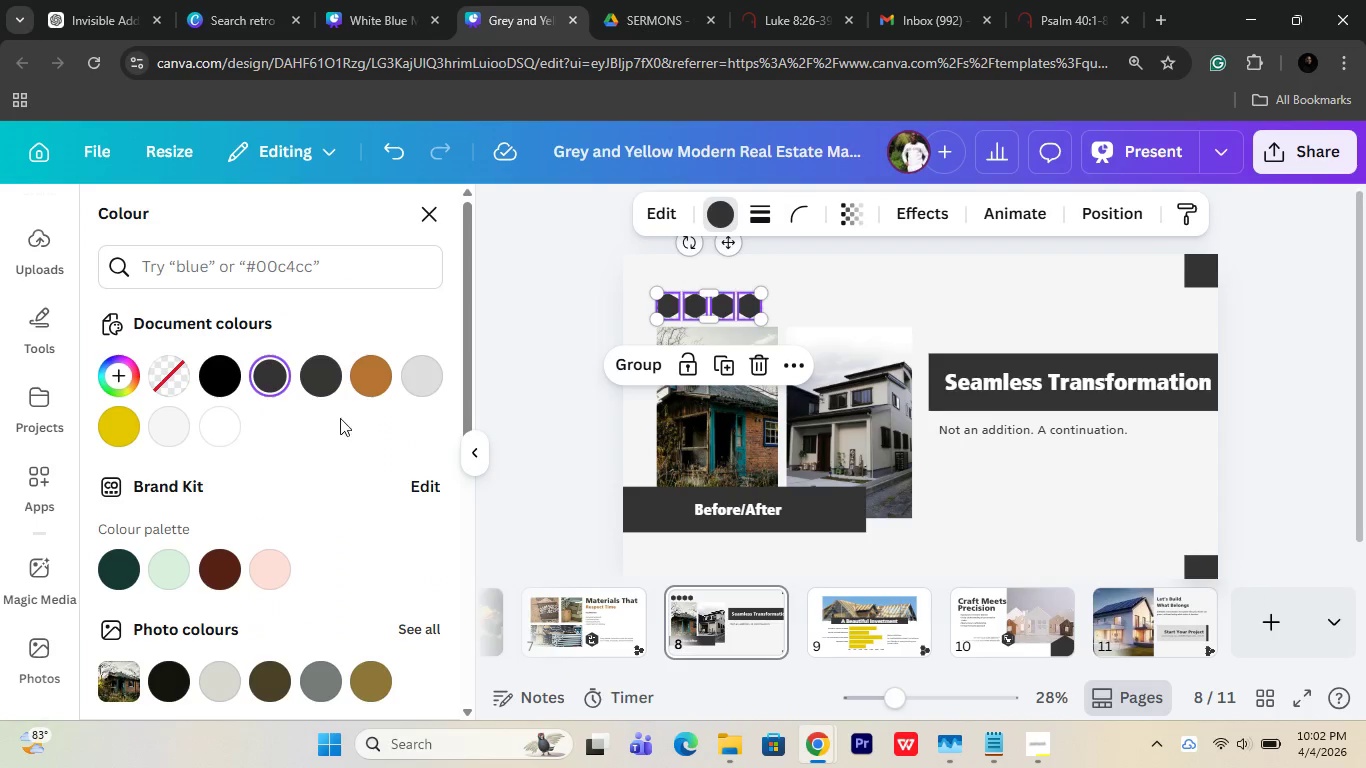 
left_click([381, 384])
 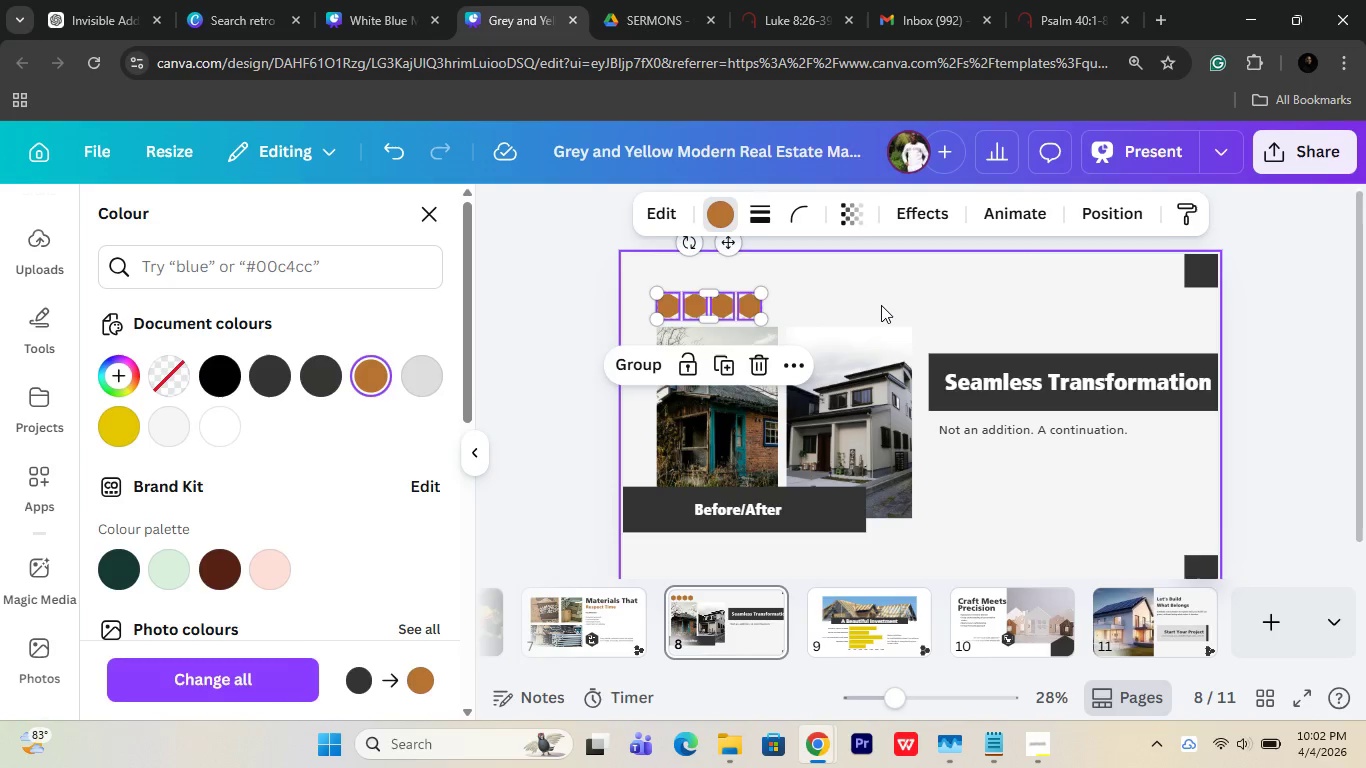 
double_click([881, 305])
 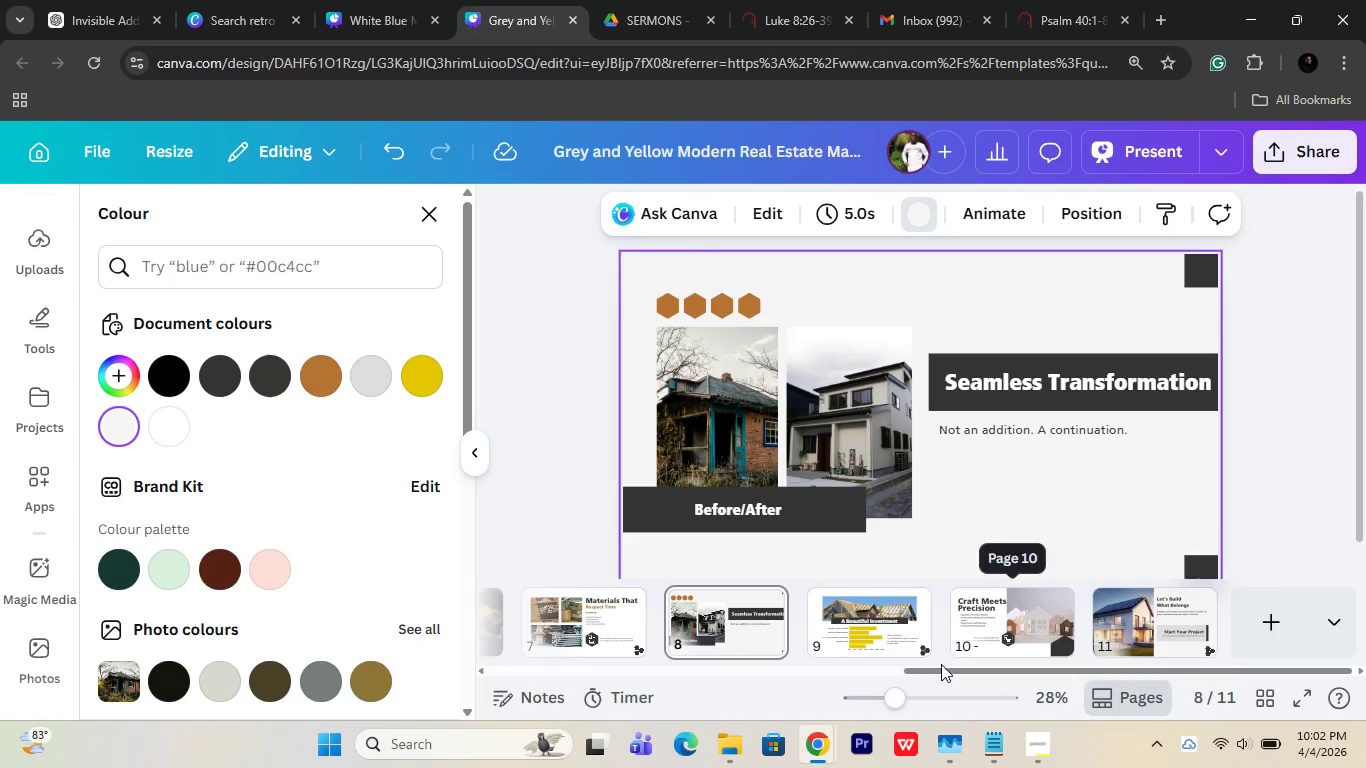 
left_click([852, 642])
 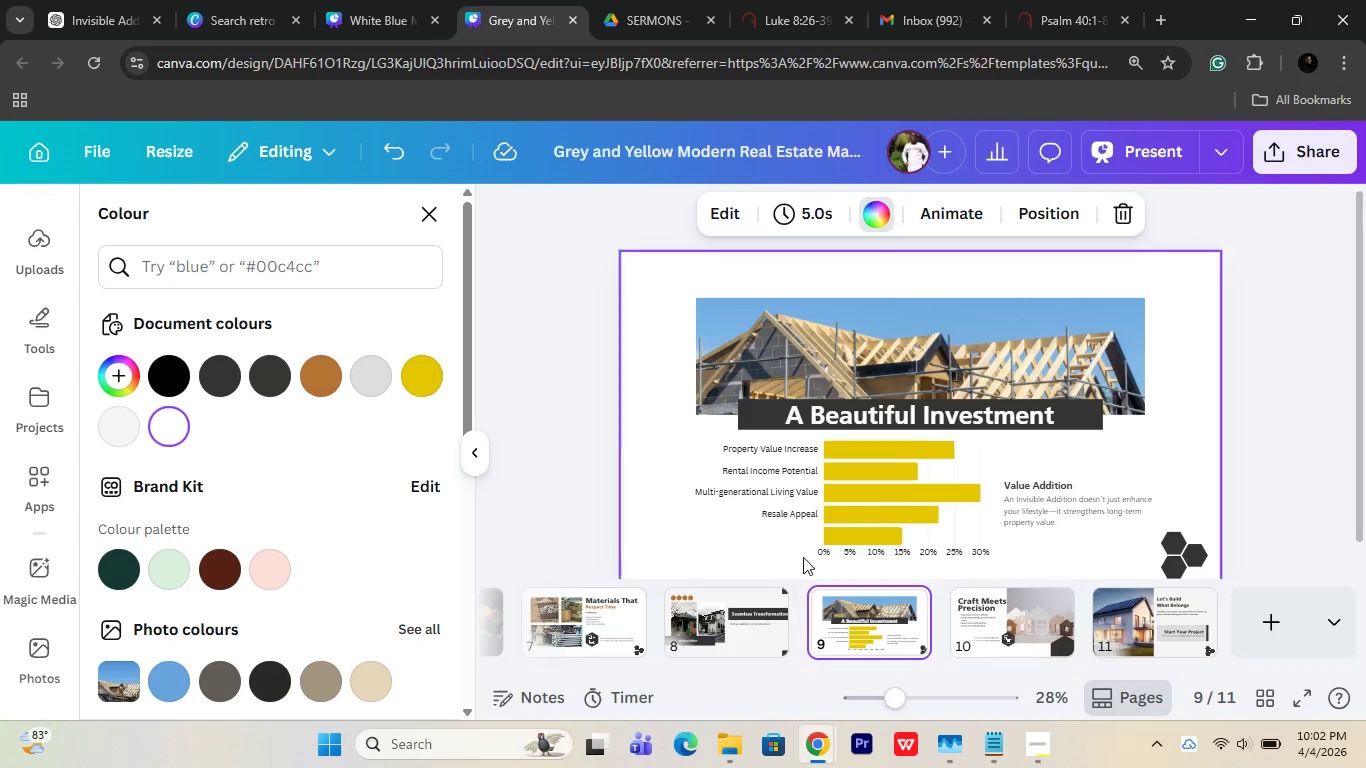 
left_click([857, 510])
 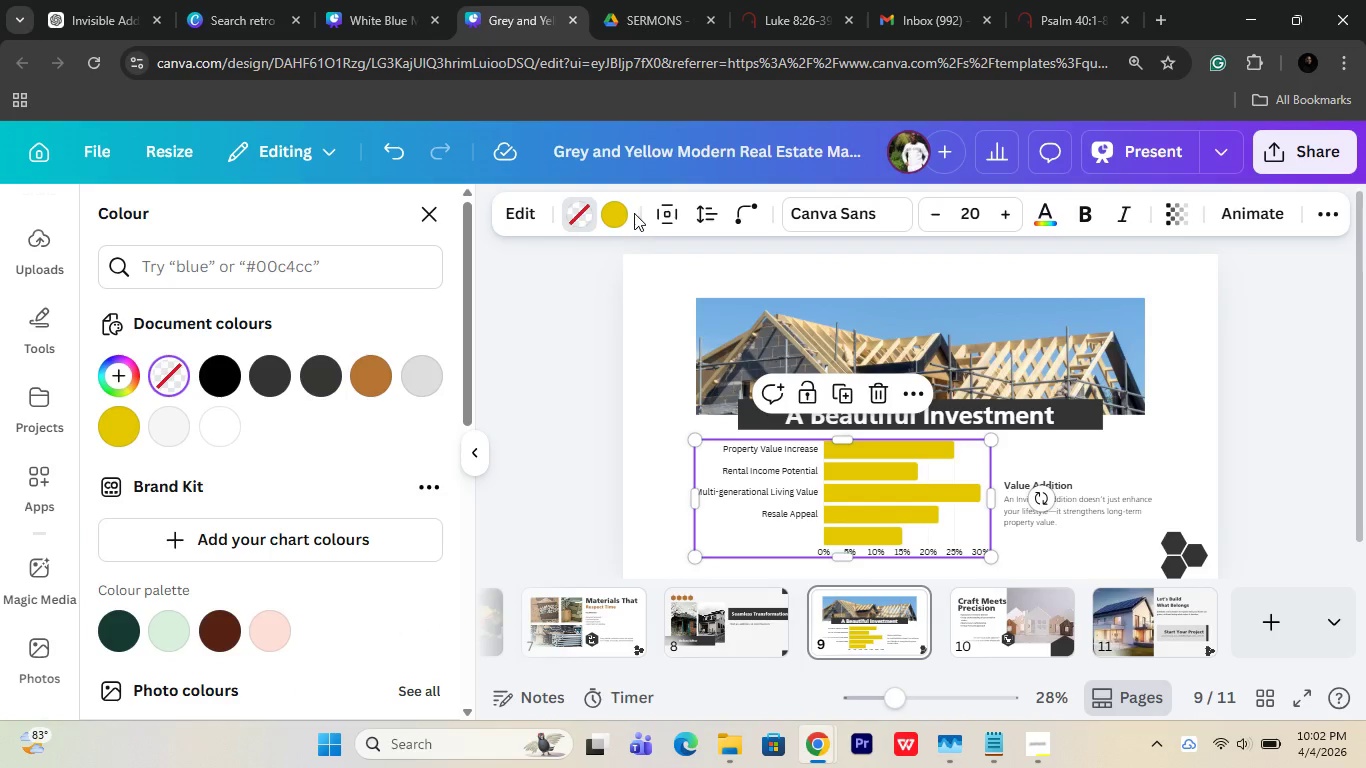 
left_click([627, 212])
 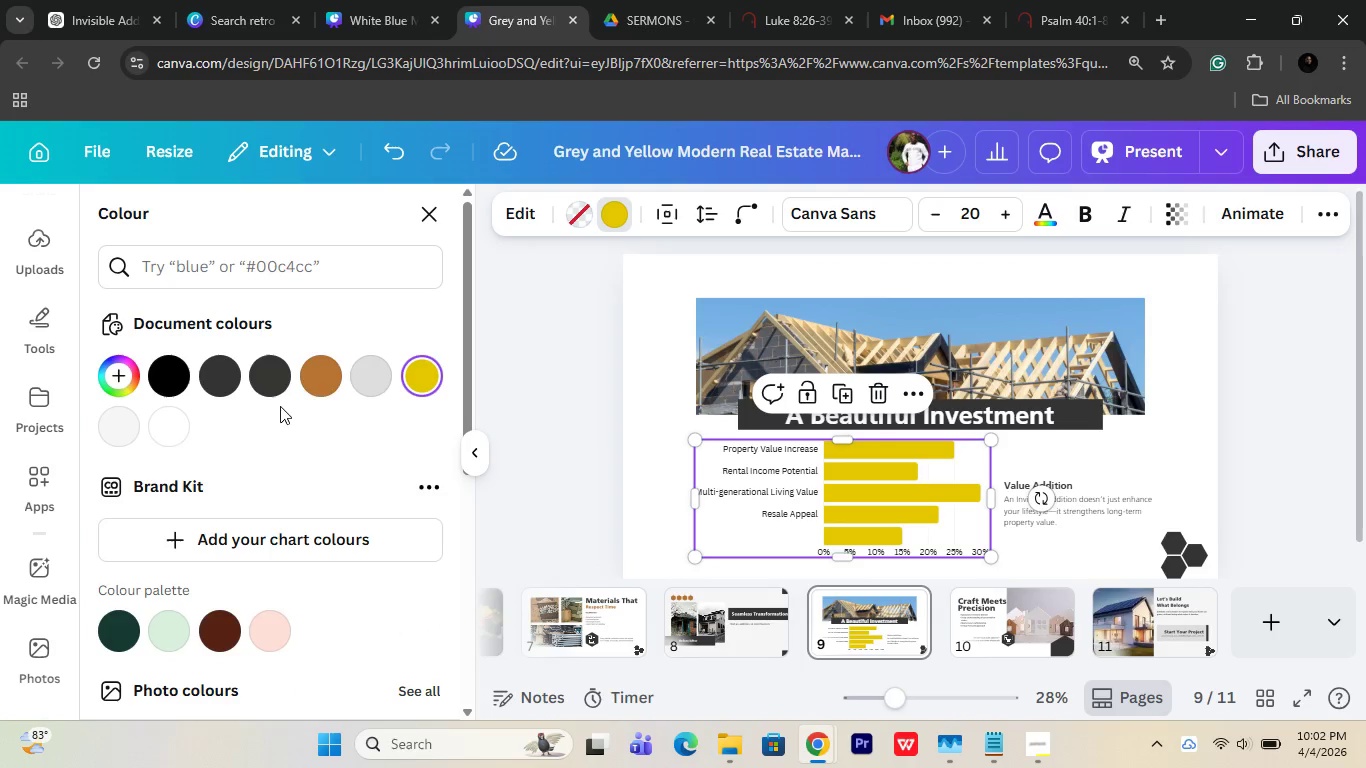 
left_click([317, 375])
 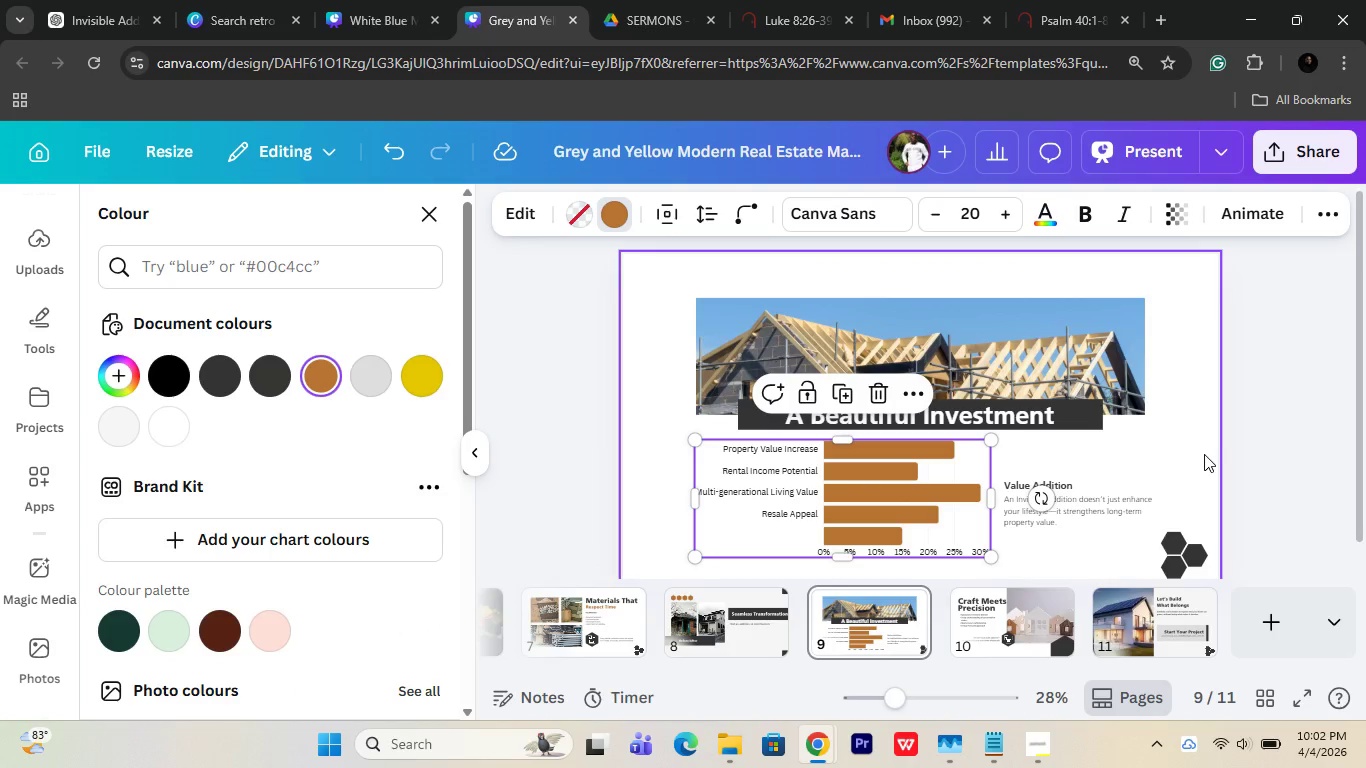 
double_click([1208, 468])
 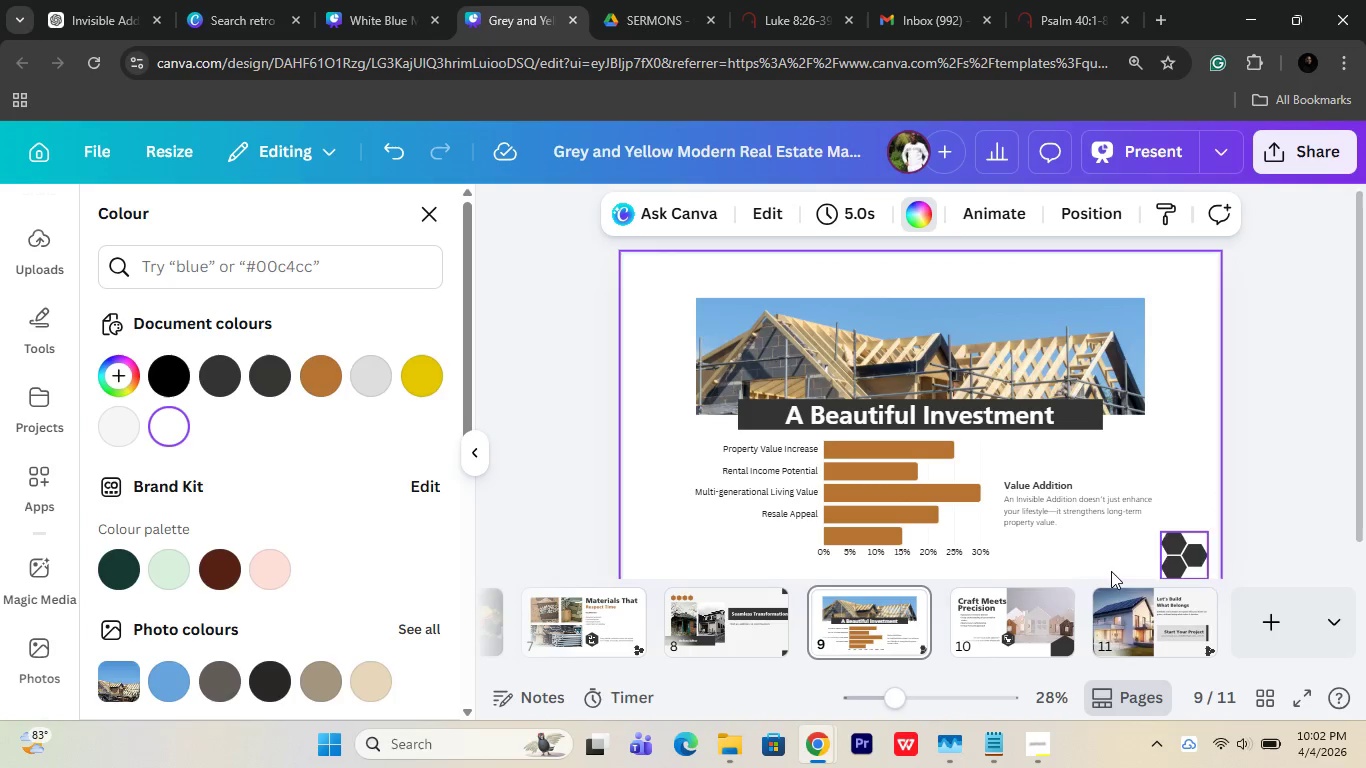 
left_click_drag(start_coordinate=[1022, 615], to_coordinate=[1146, 528])
 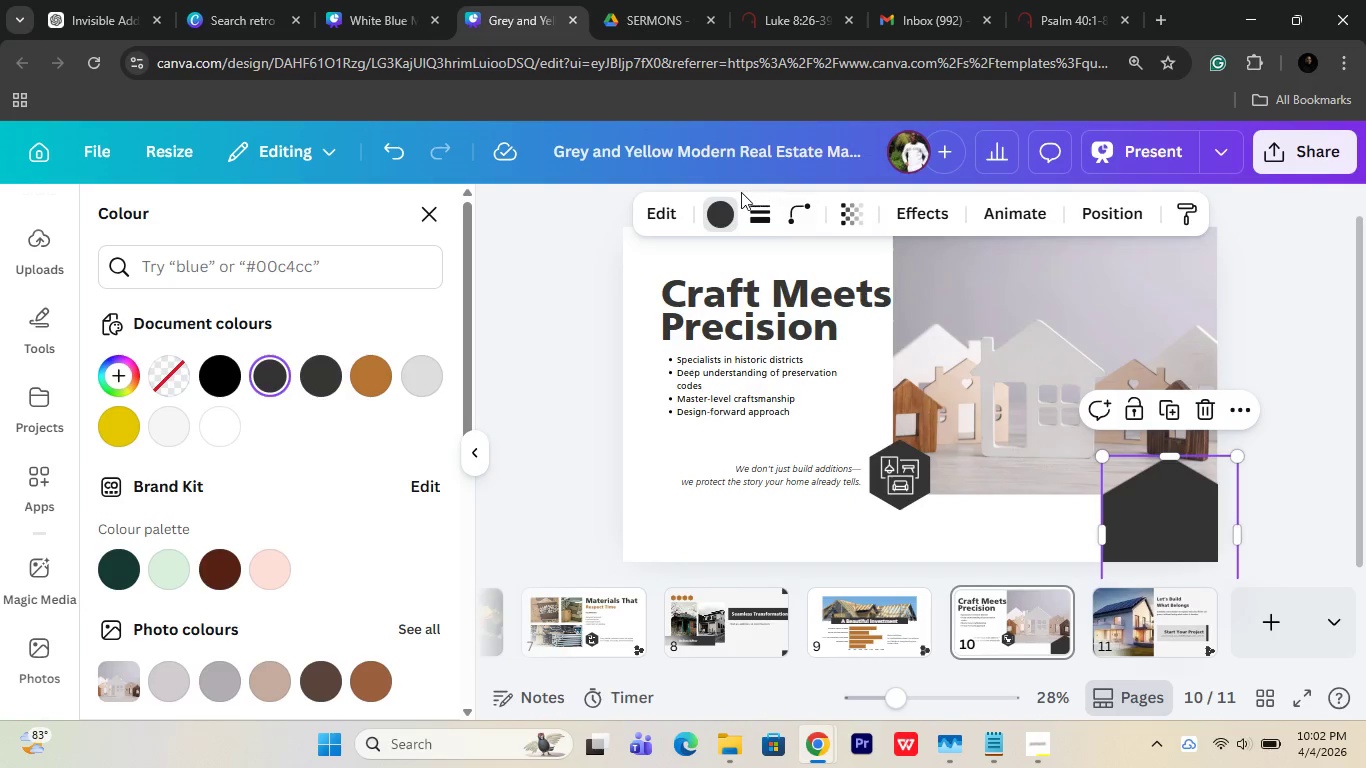 
scroll: coordinate [1097, 480], scroll_direction: down, amount: 1.0
 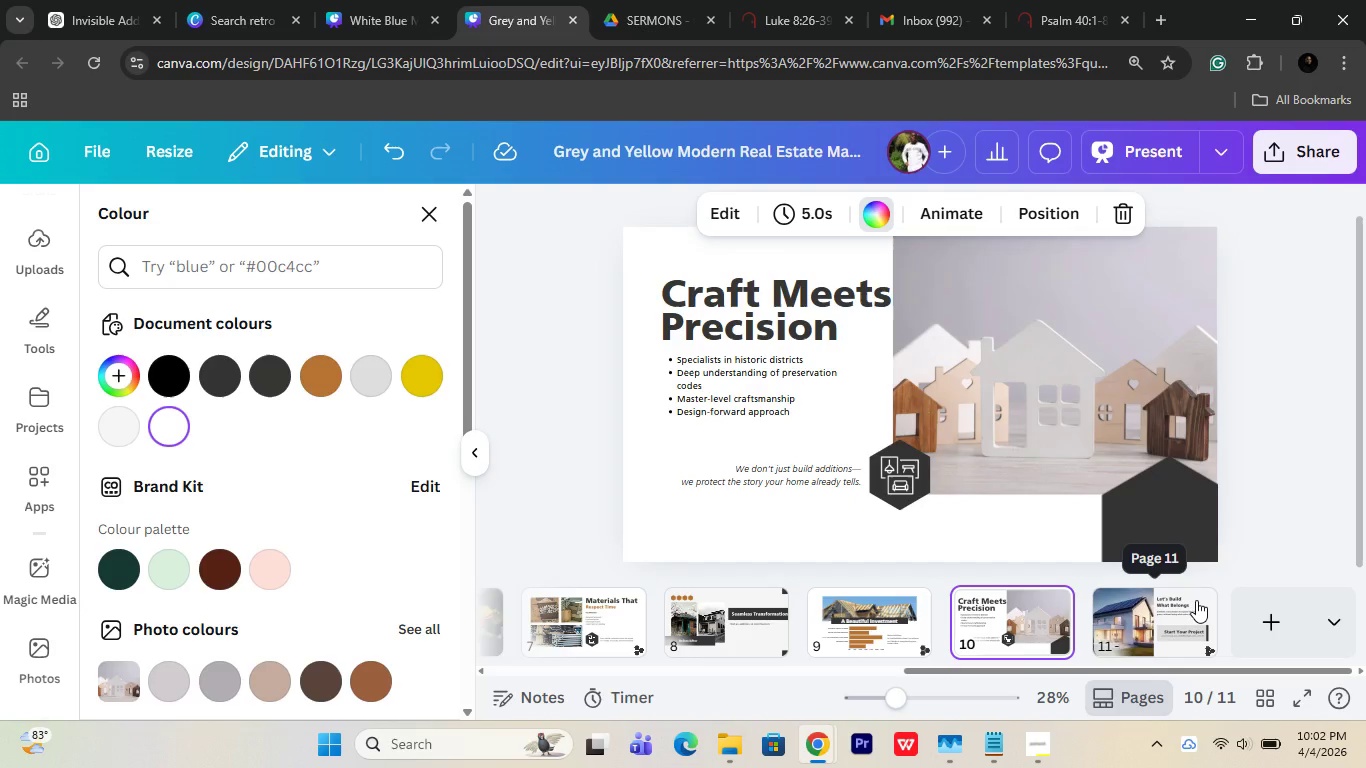 
left_click([1146, 528])
 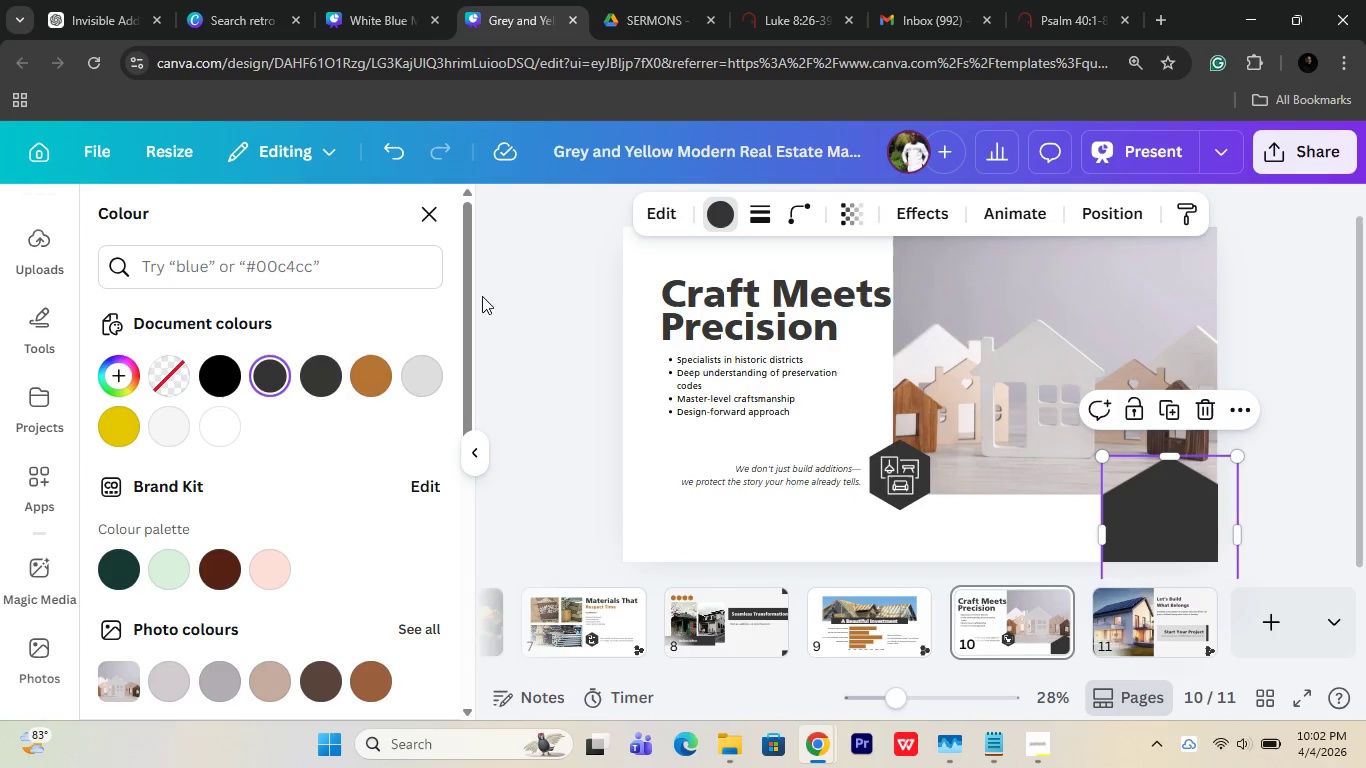 
left_click([366, 381])
 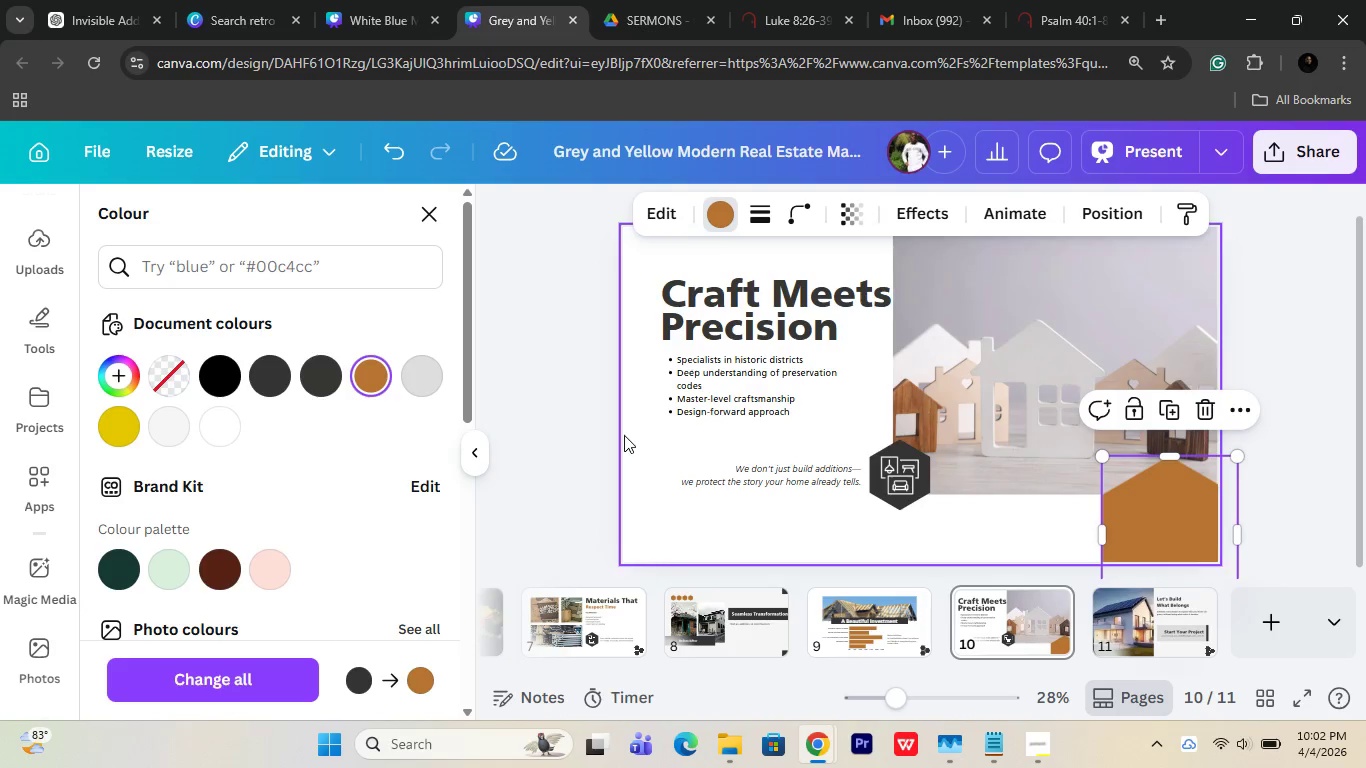 
left_click([550, 422])
 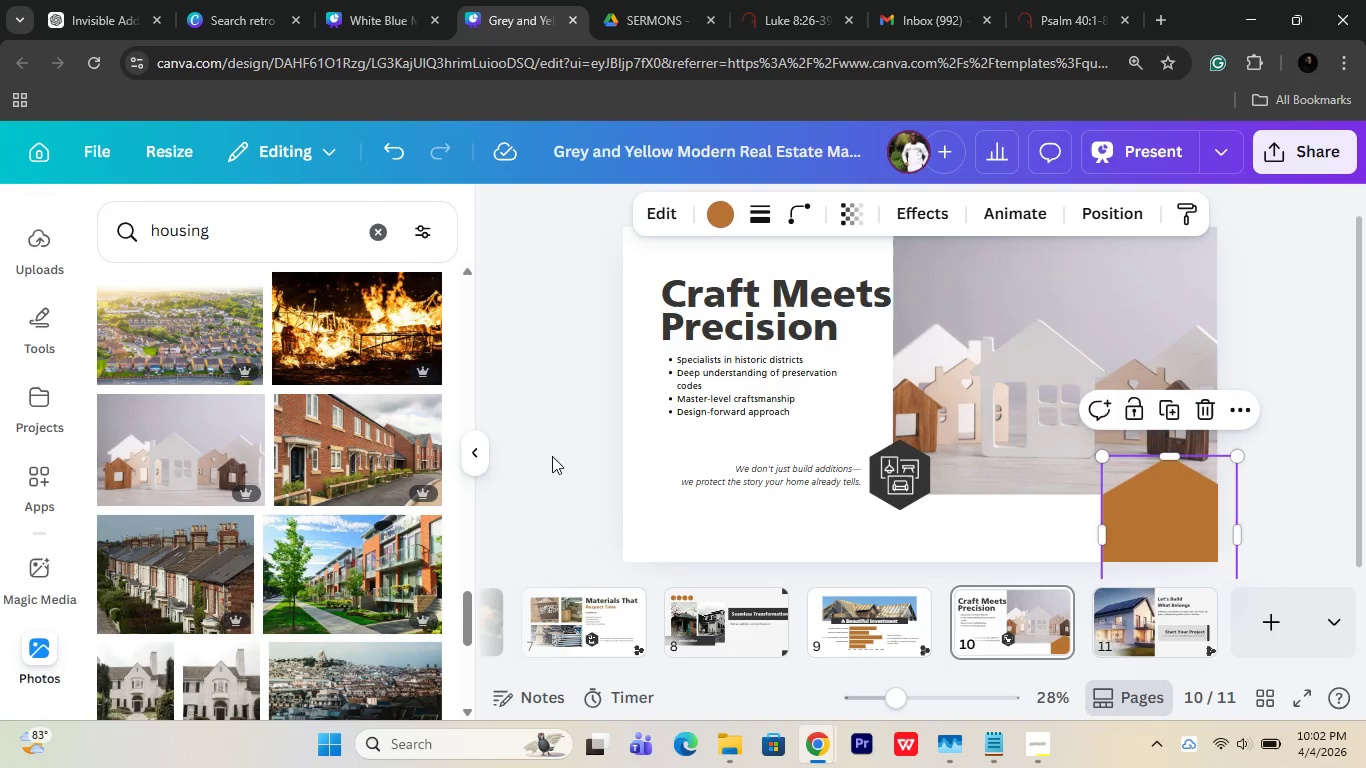 
left_click([573, 490])
 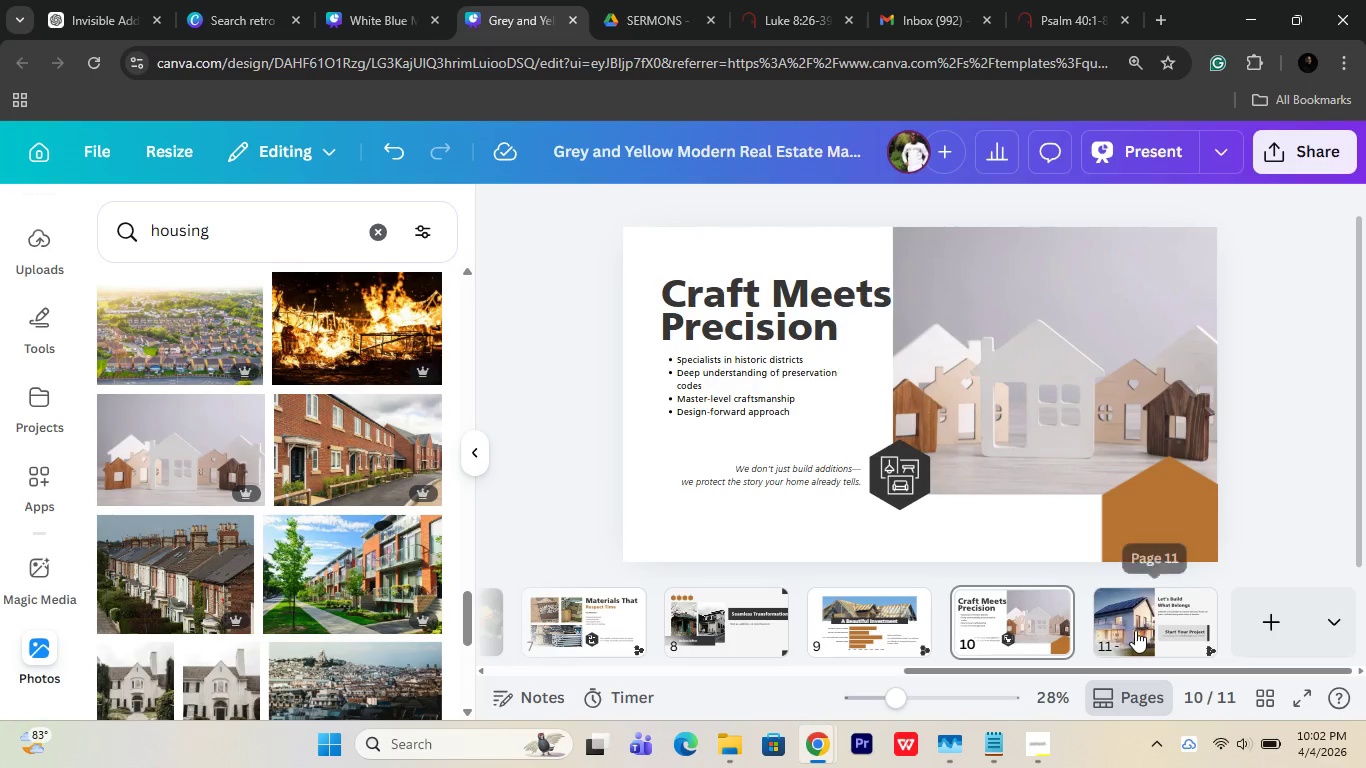 
left_click([1135, 630])
 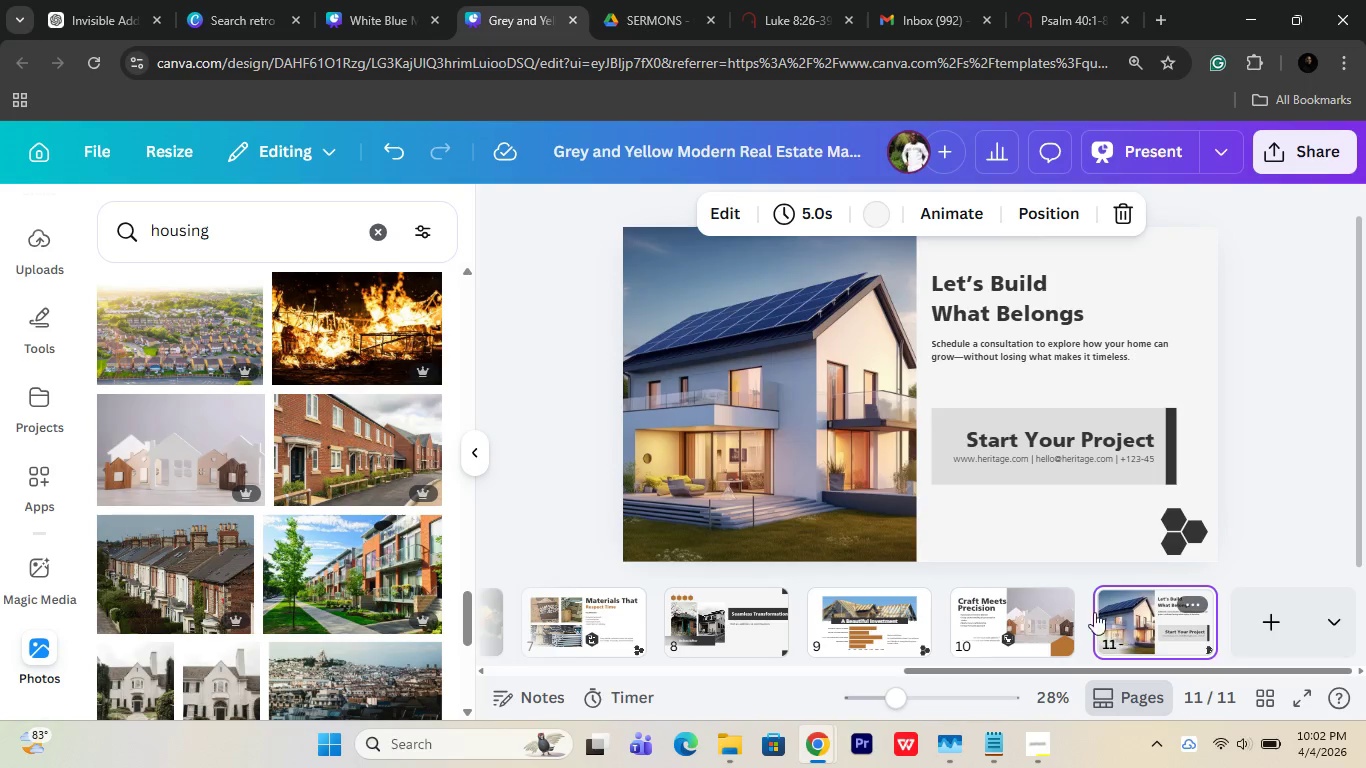 
left_click([1059, 602])
 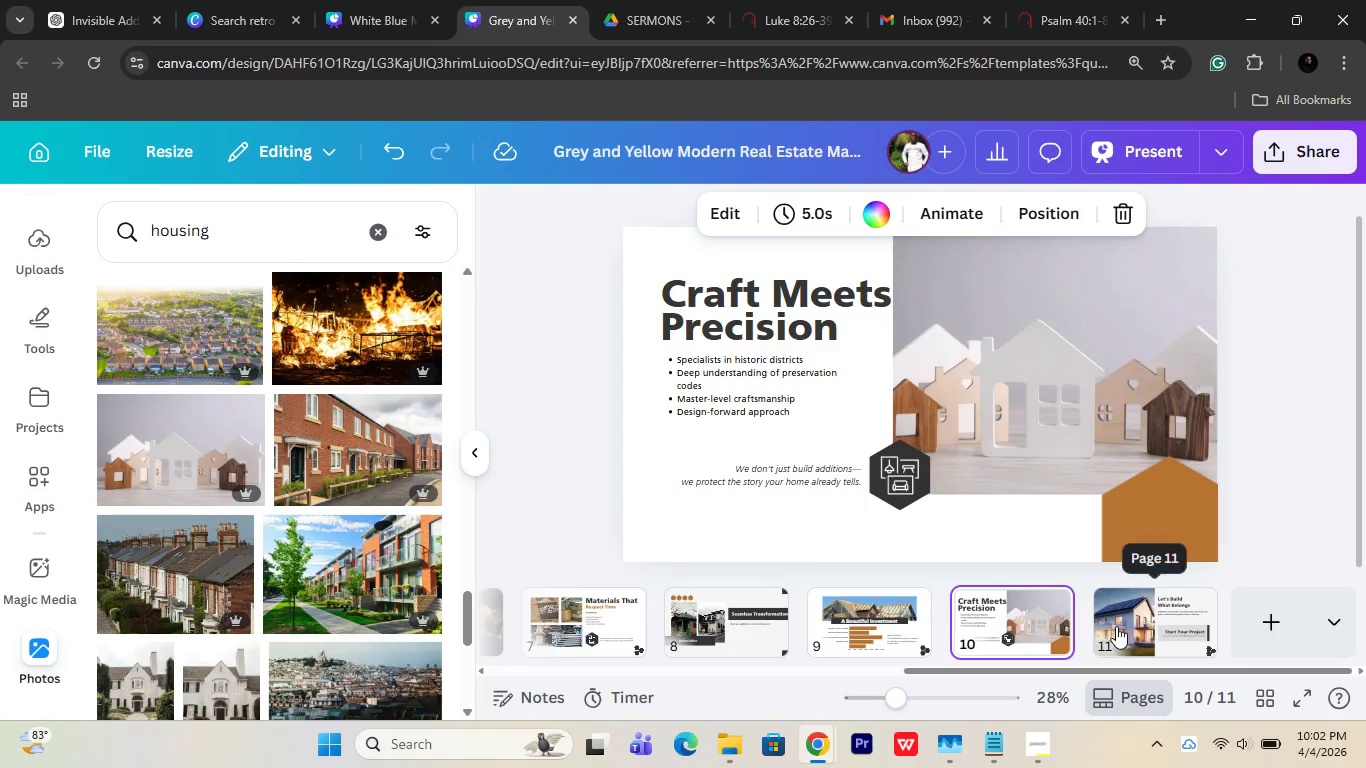 
left_click([1116, 626])
 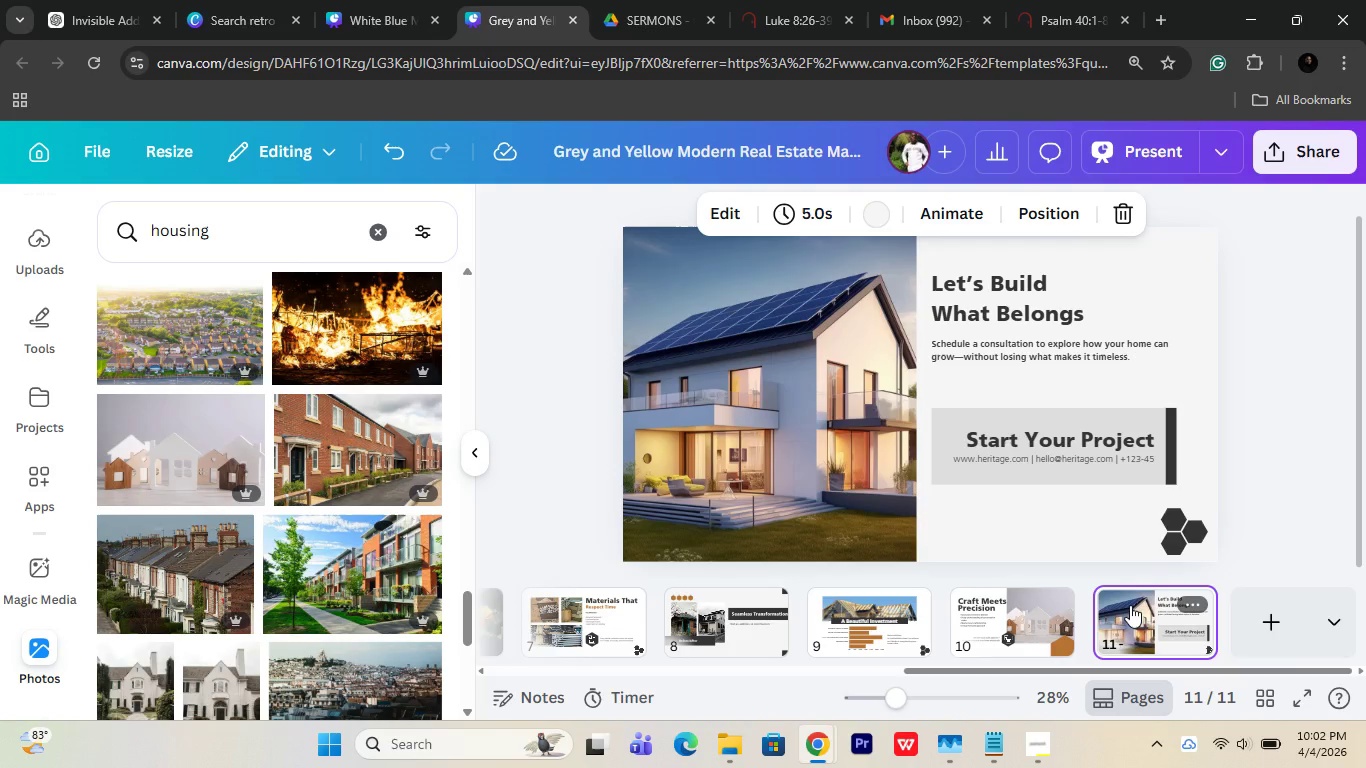 
wait(8.11)
 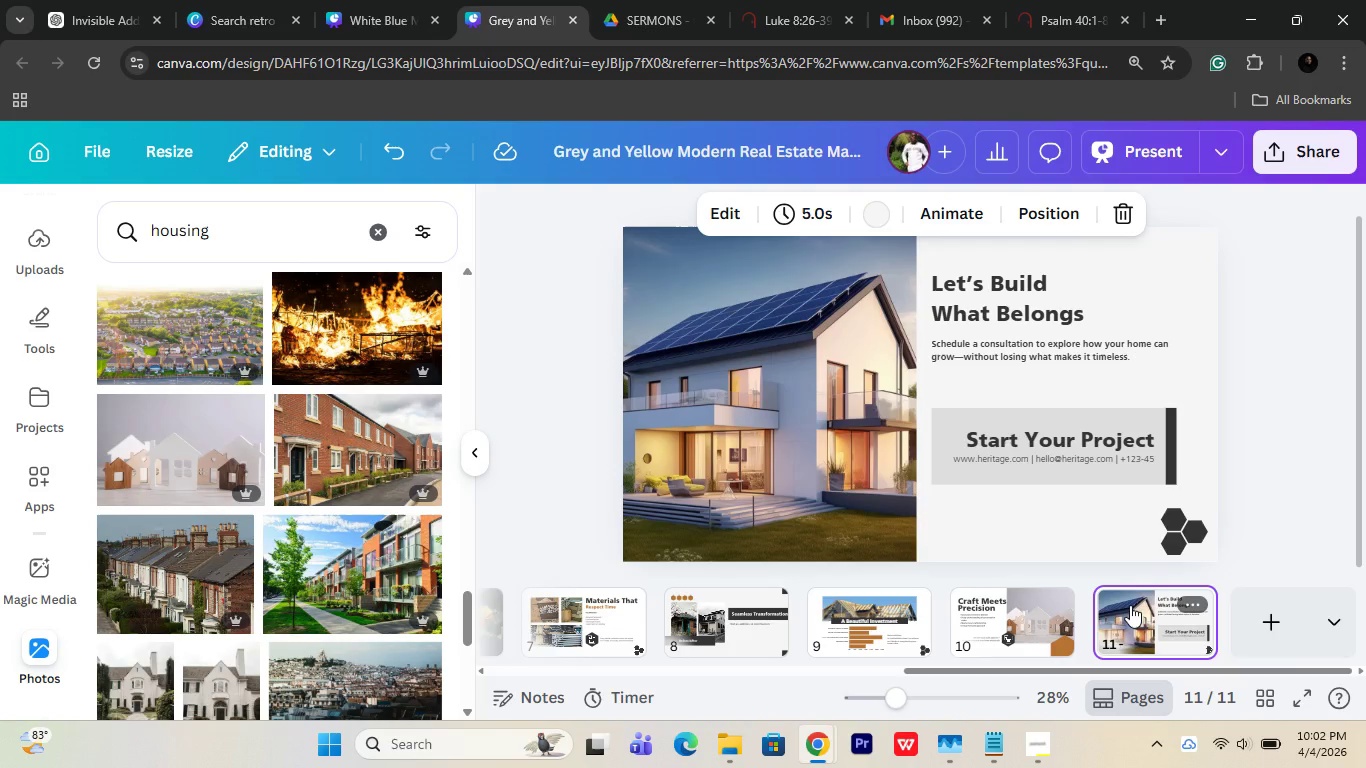 
double_click([1033, 308])
 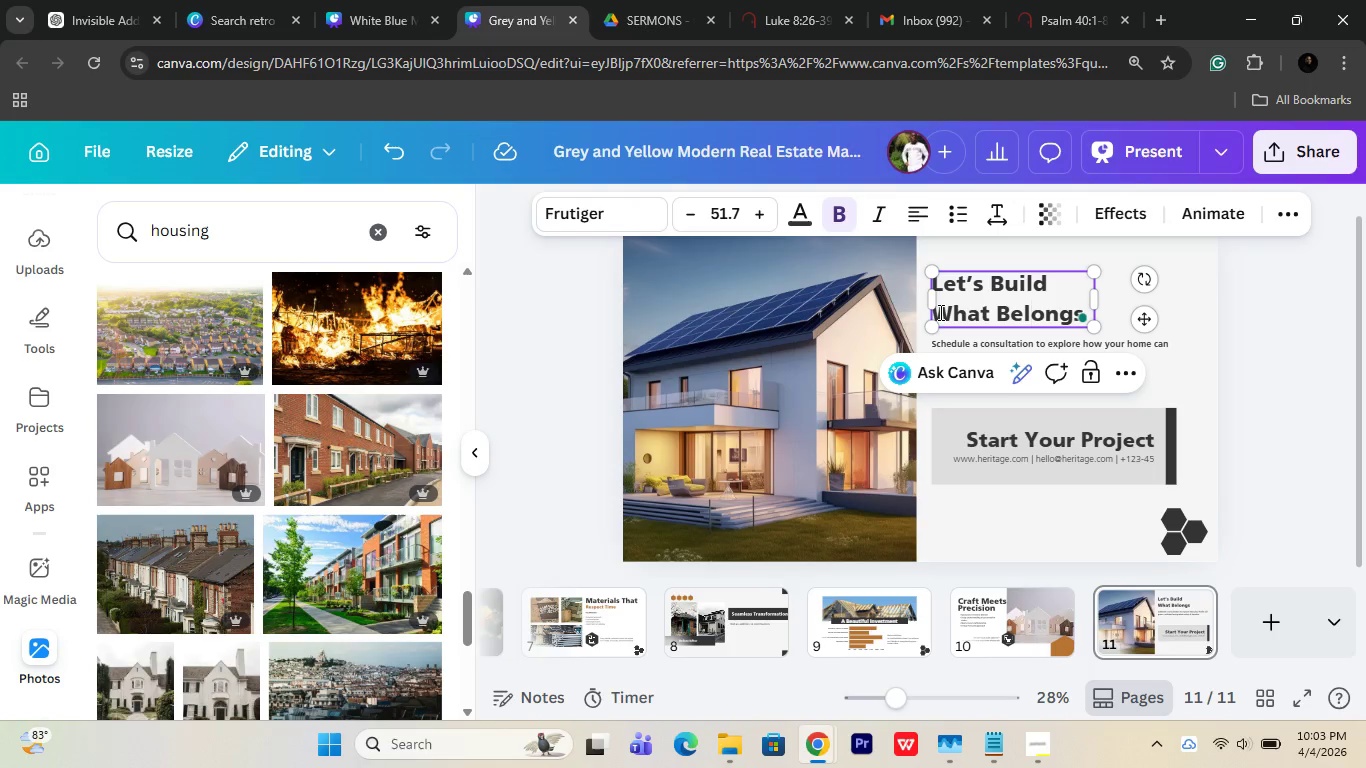 
left_click_drag(start_coordinate=[939, 312], to_coordinate=[1084, 311])
 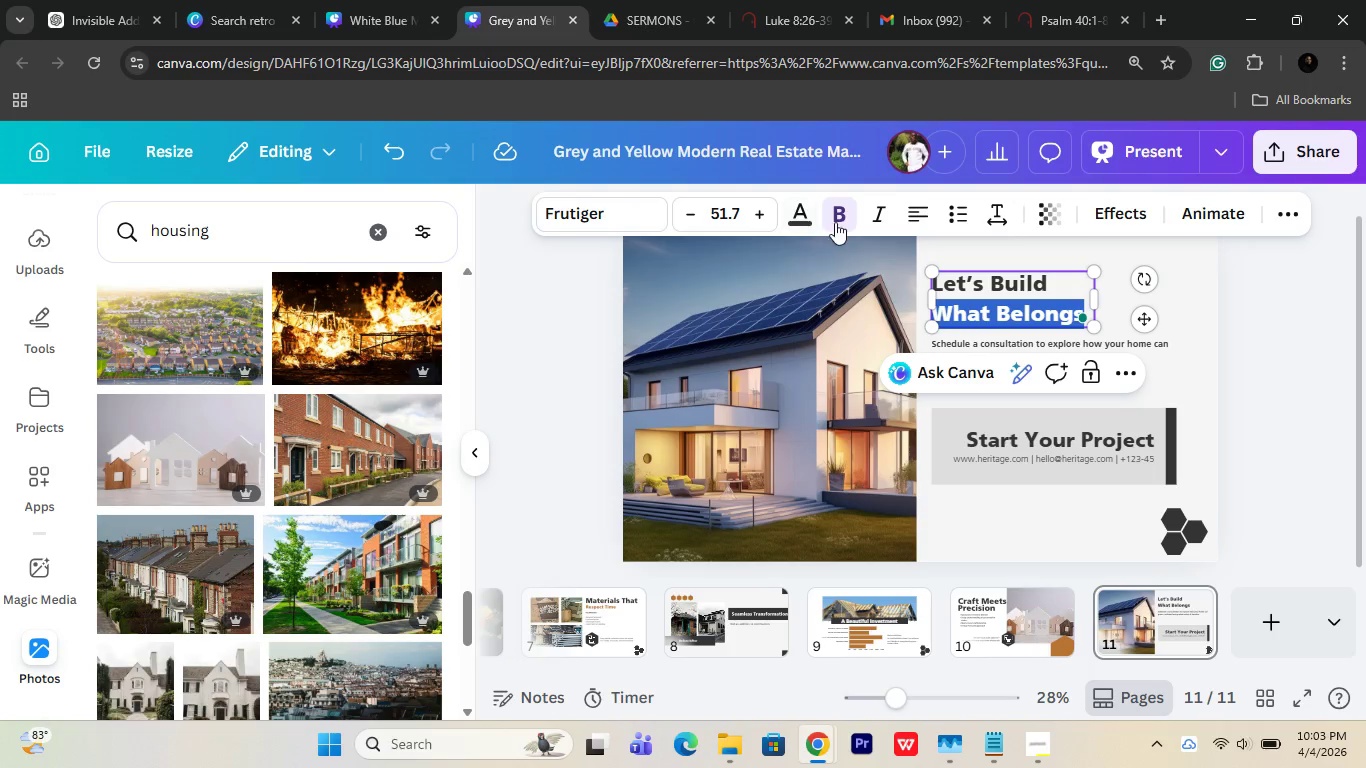 
left_click([807, 214])
 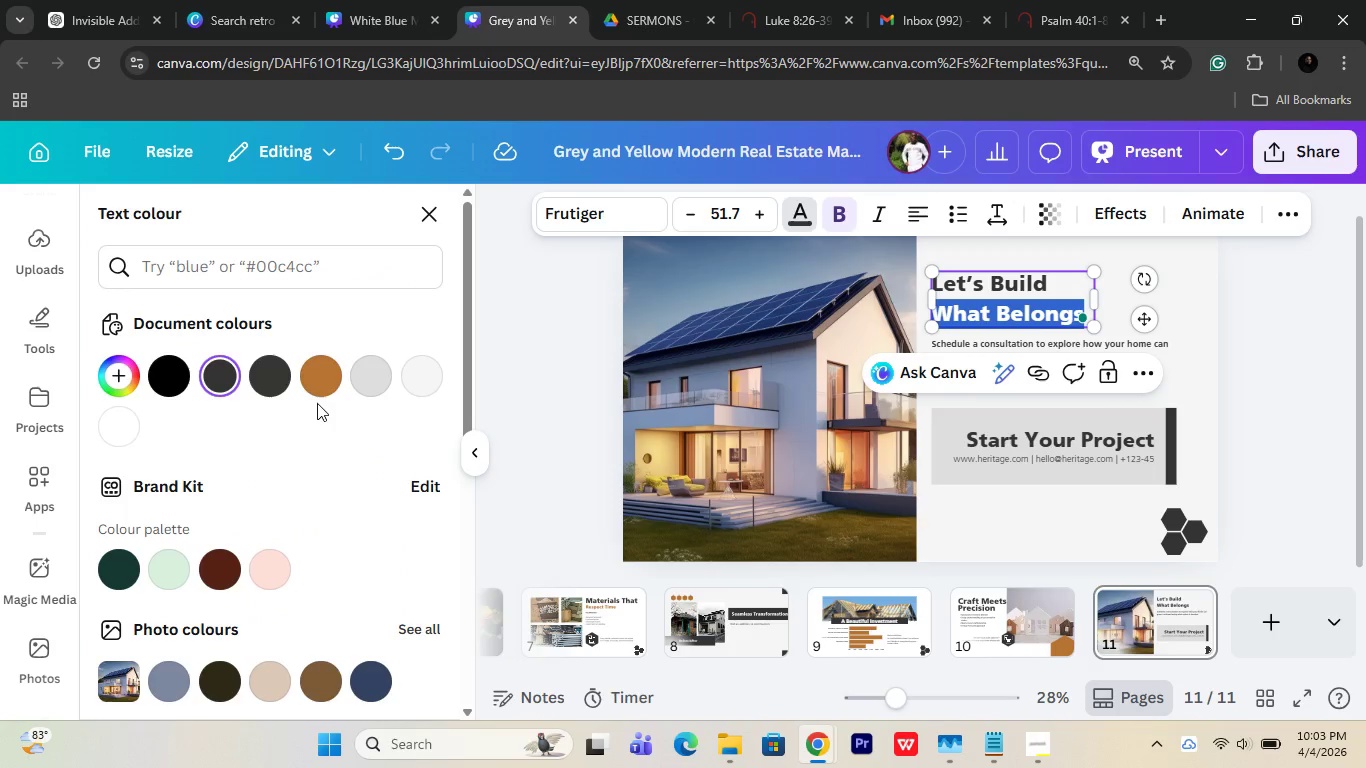 
left_click([317, 386])
 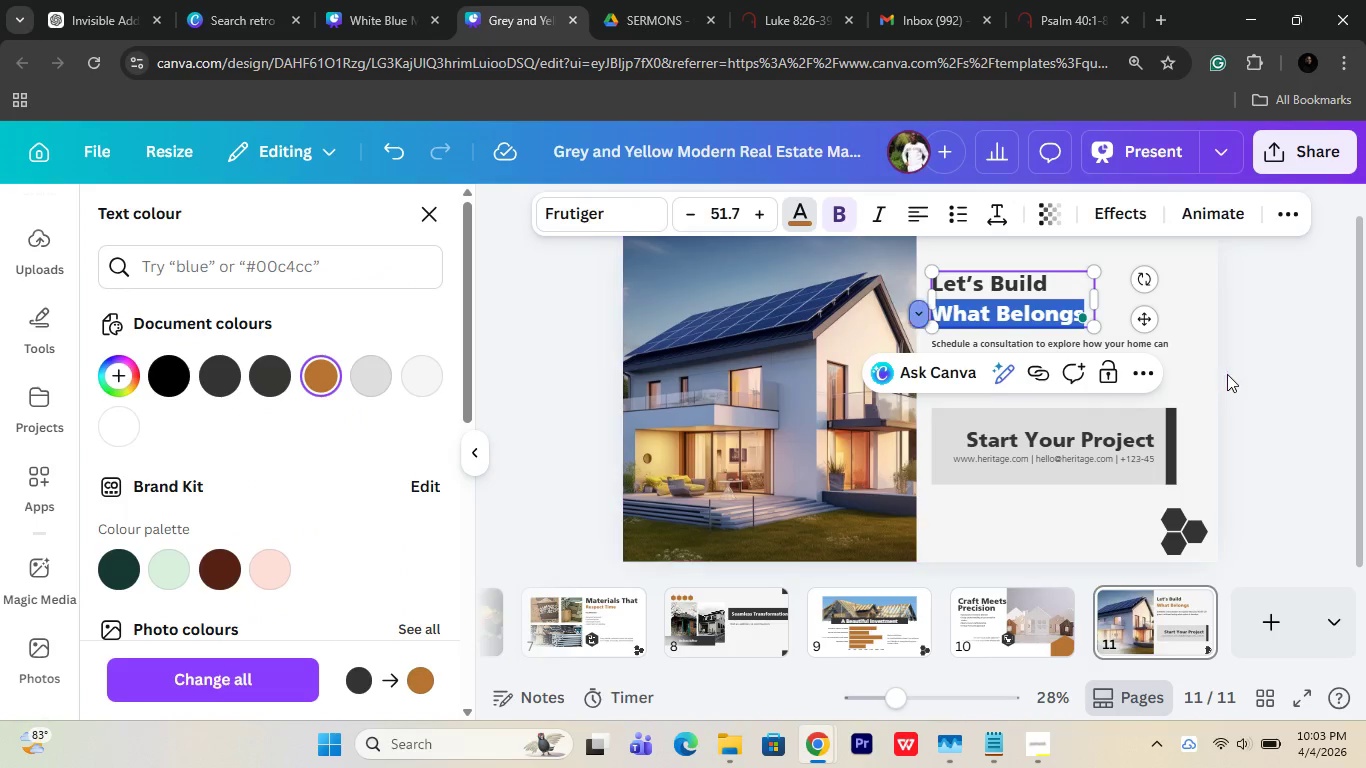 
double_click([1227, 374])
 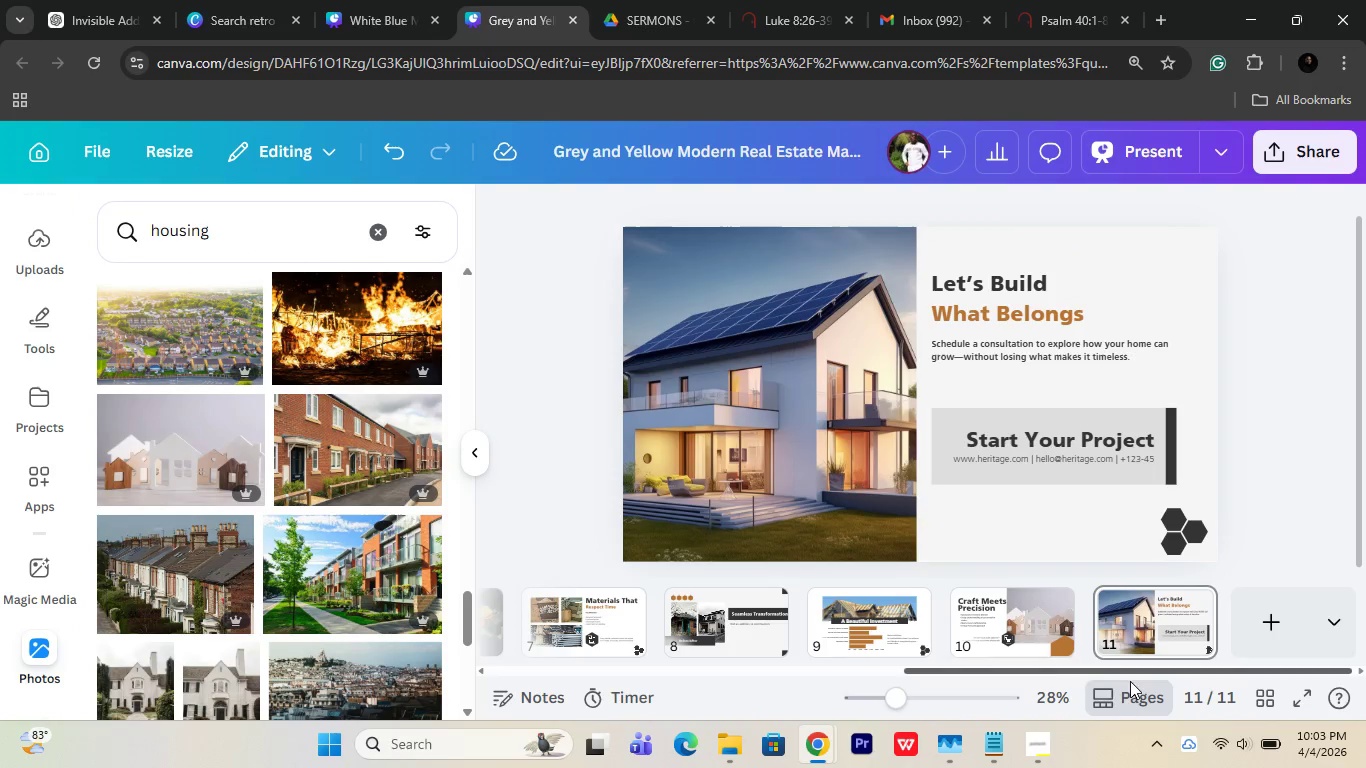 
left_click([1054, 731])